 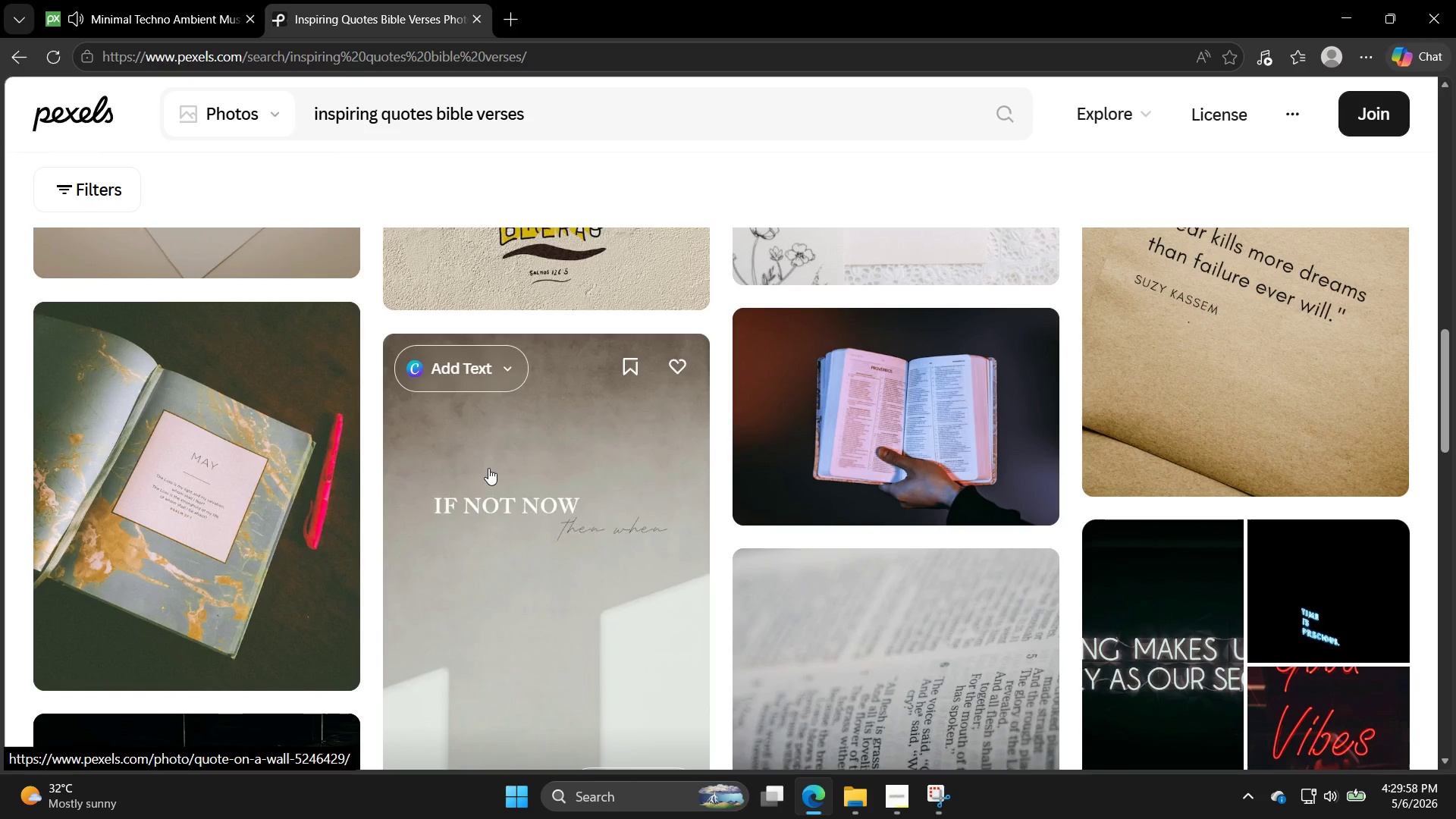 
scroll: coordinate [1059, 473], scroll_direction: down, amount: 14.0
 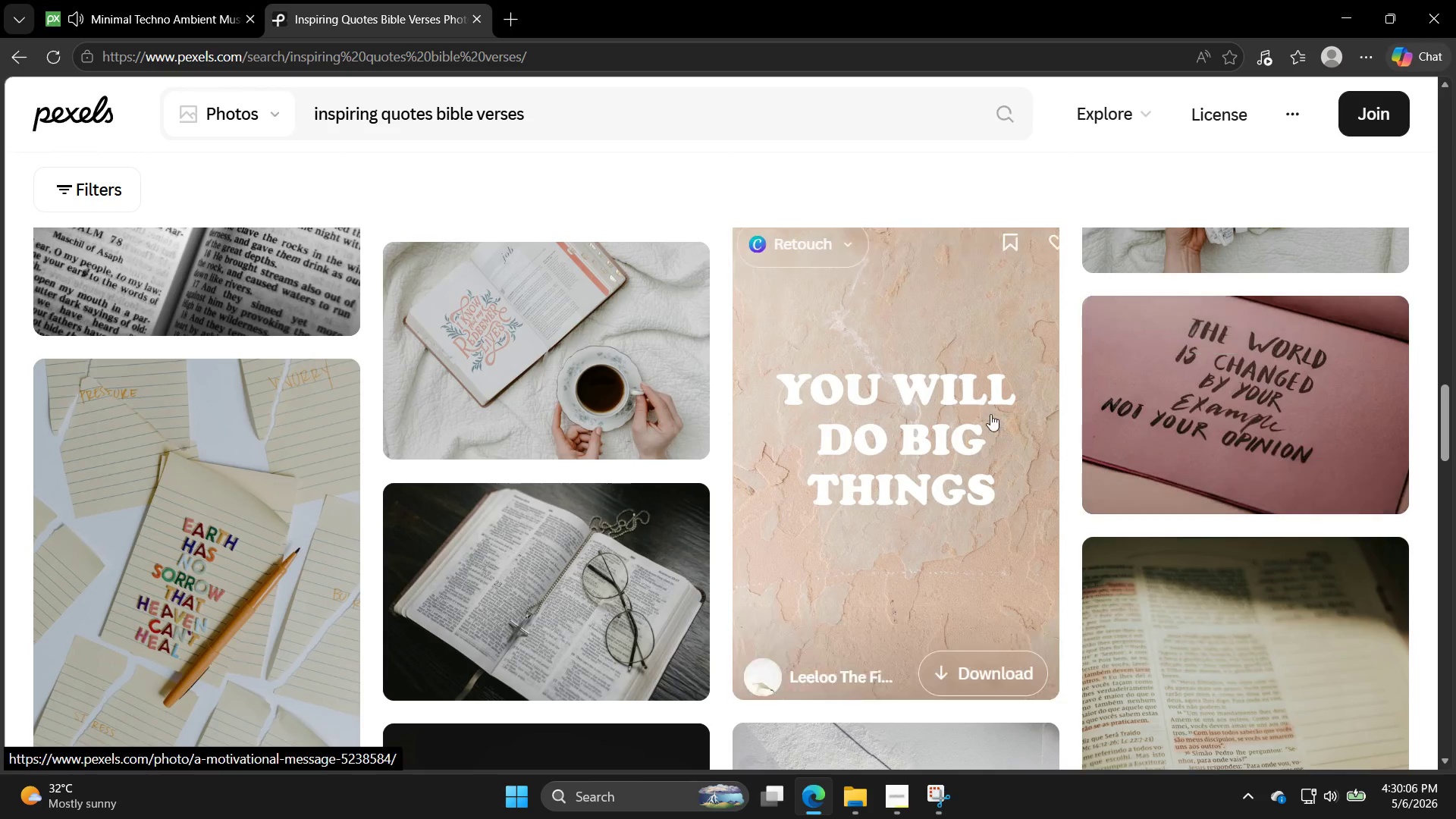 
left_click([983, 413])
 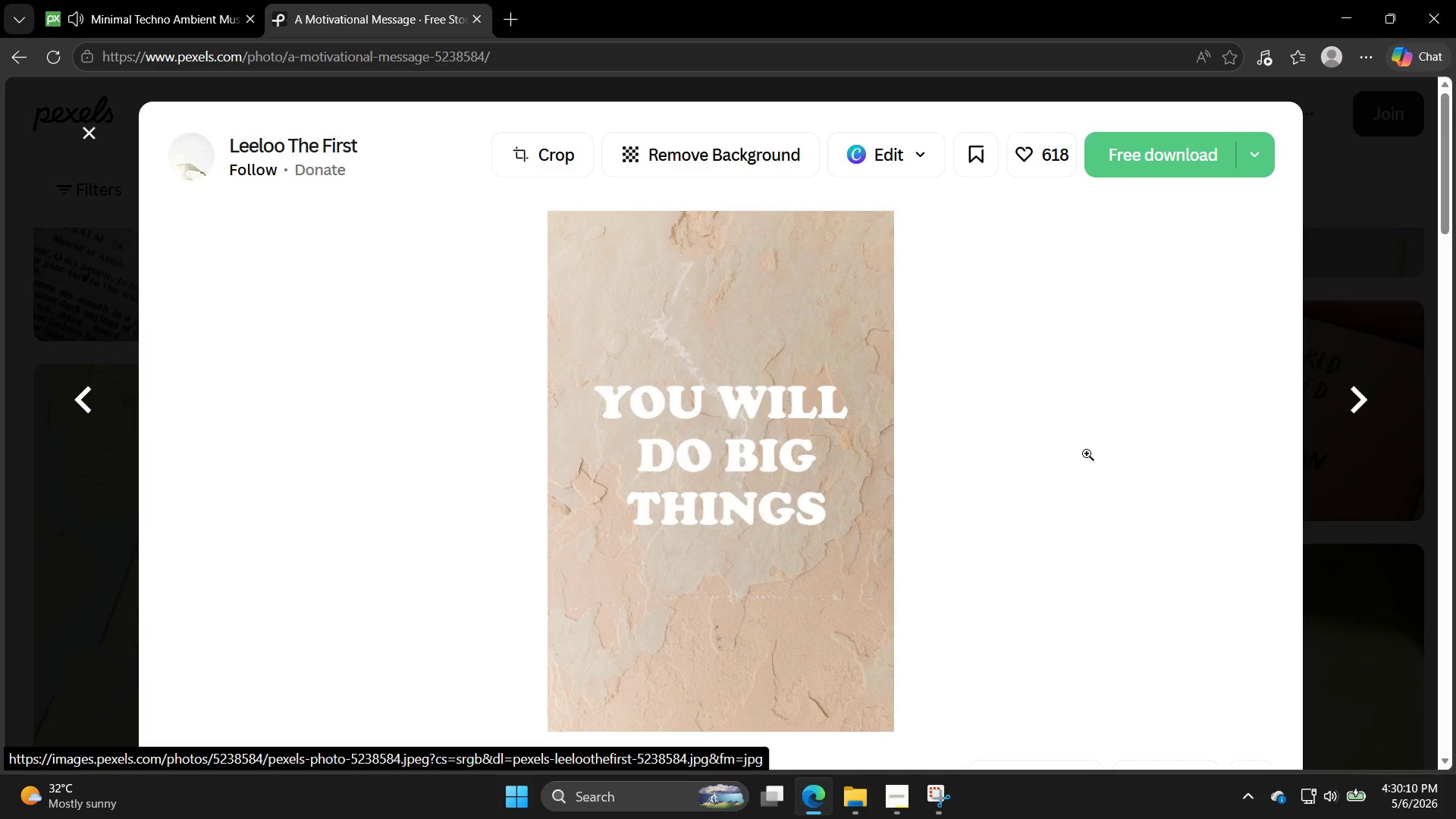 
wait(5.73)
 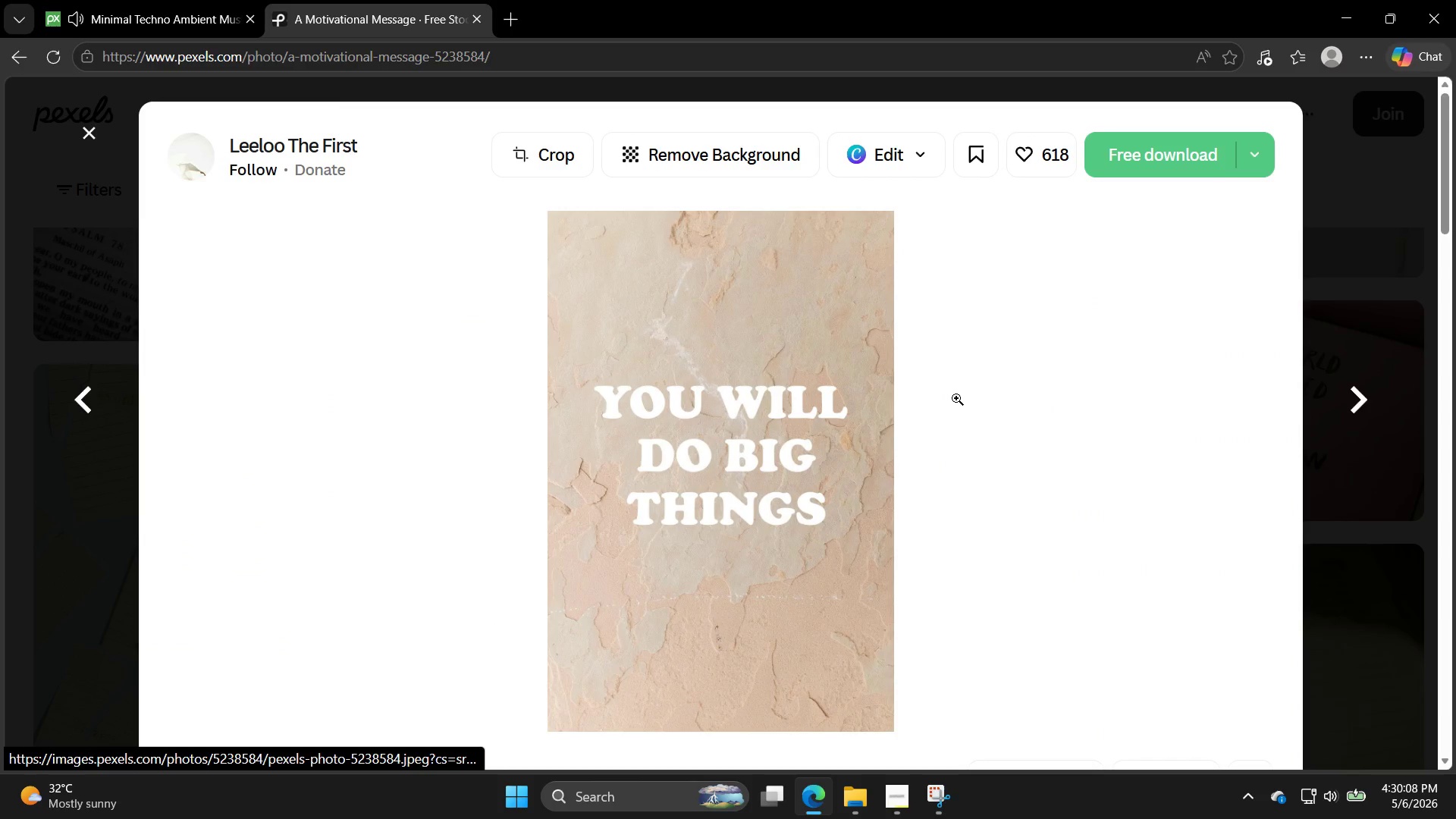 
left_click([89, 124])
 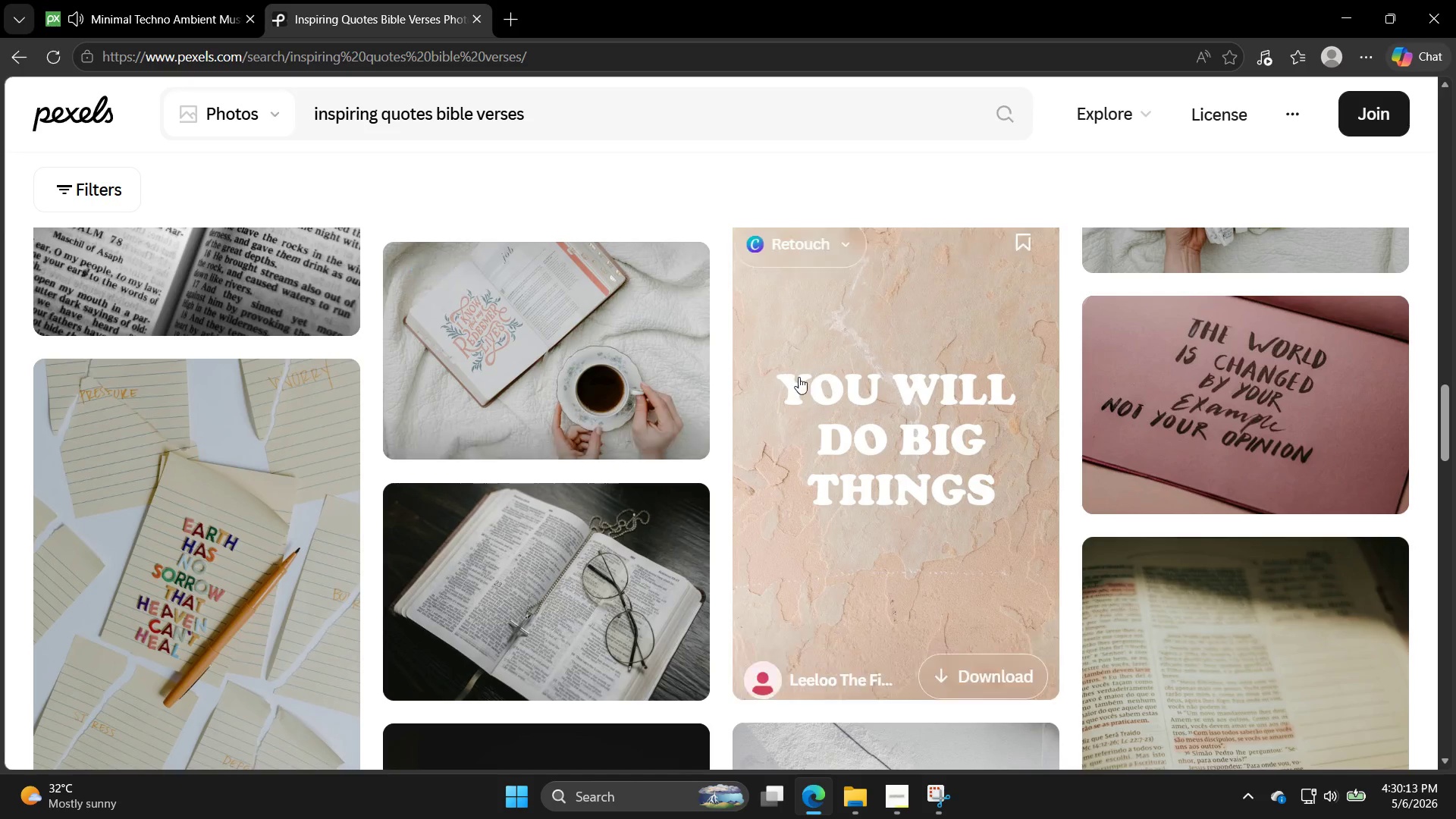 
scroll: coordinate [860, 402], scroll_direction: down, amount: 5.0
 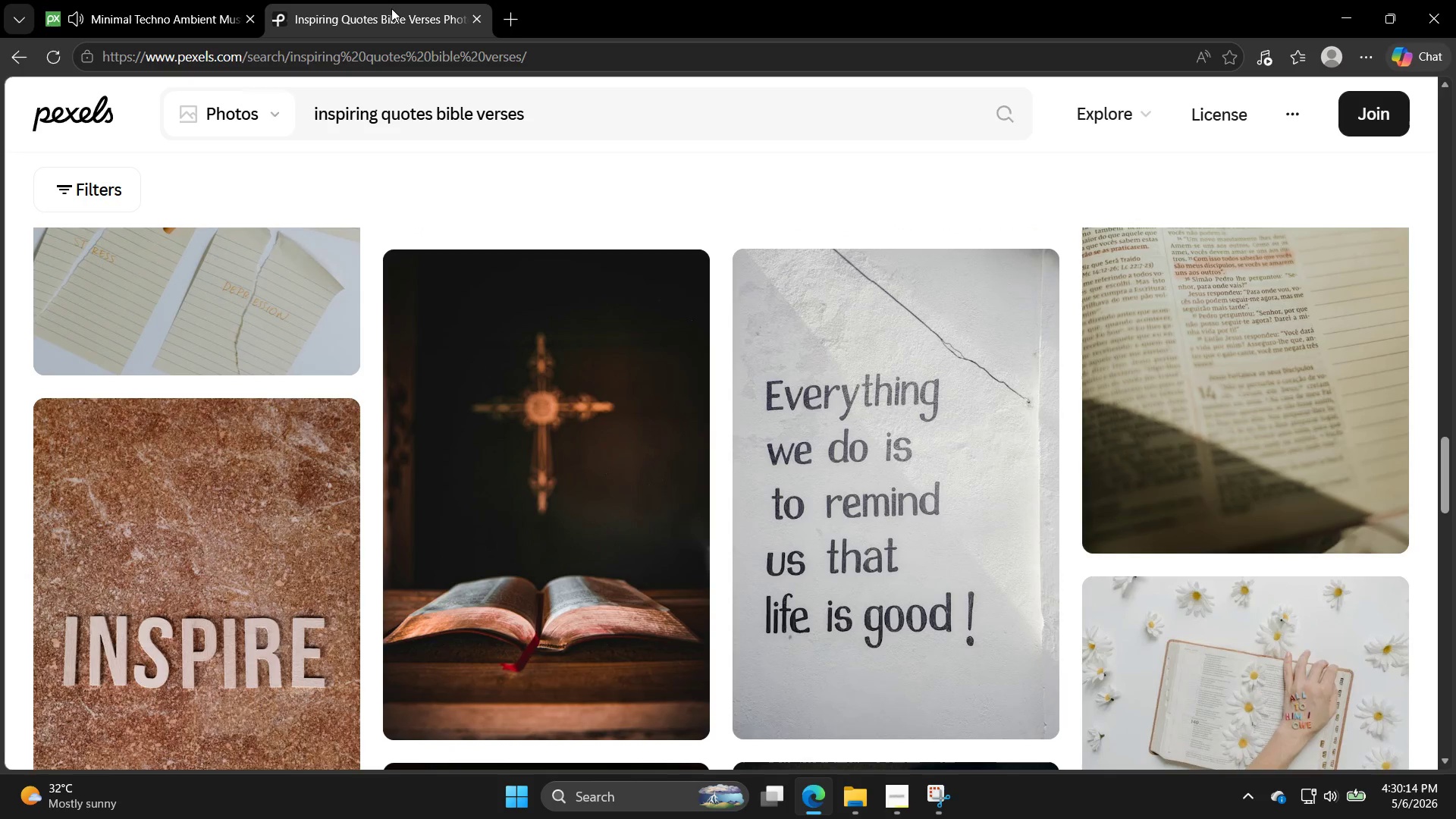 
double_click([201, 0])
 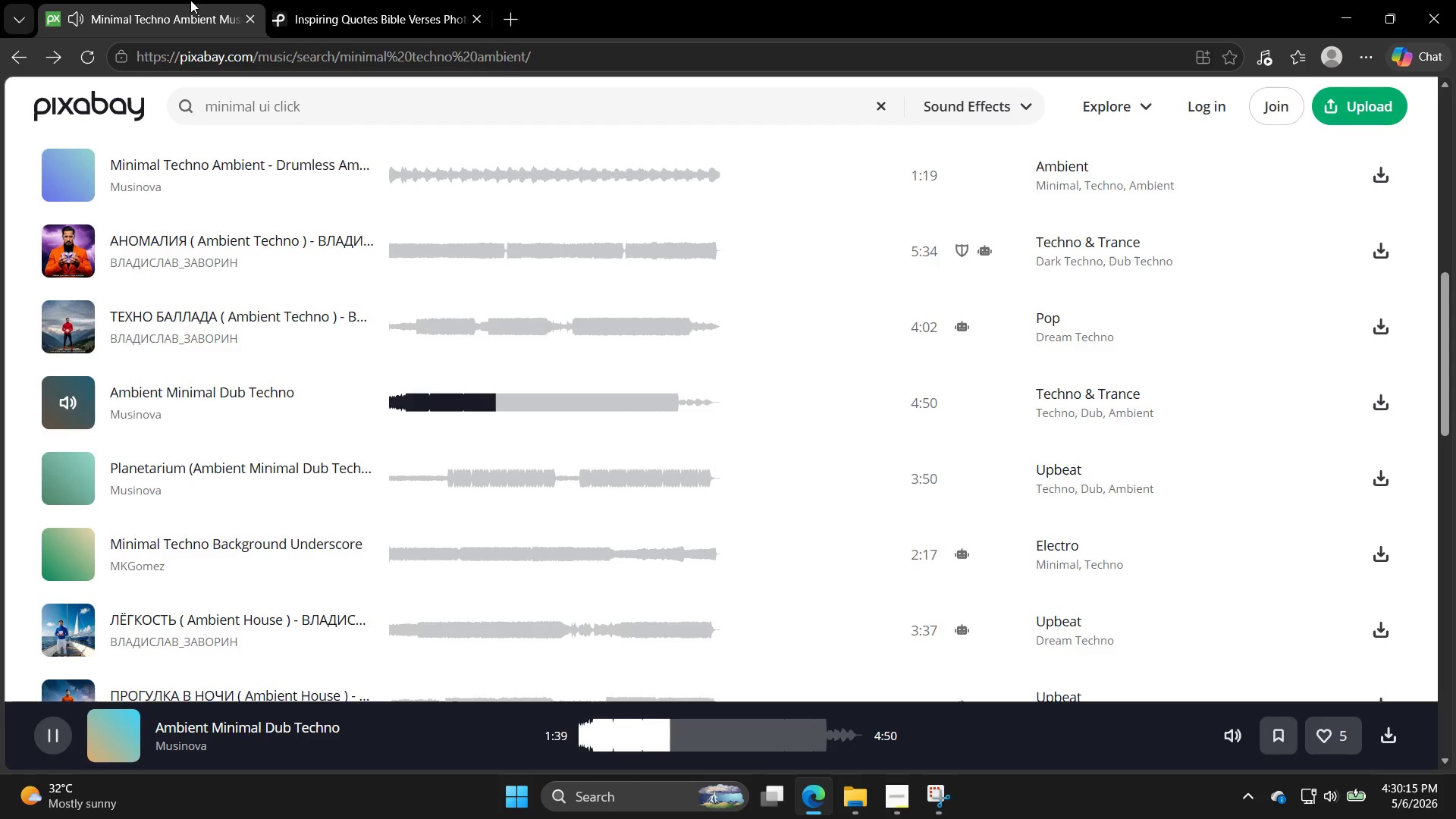 
left_click_drag(start_coordinate=[188, 0], to_coordinate=[446, 0])
 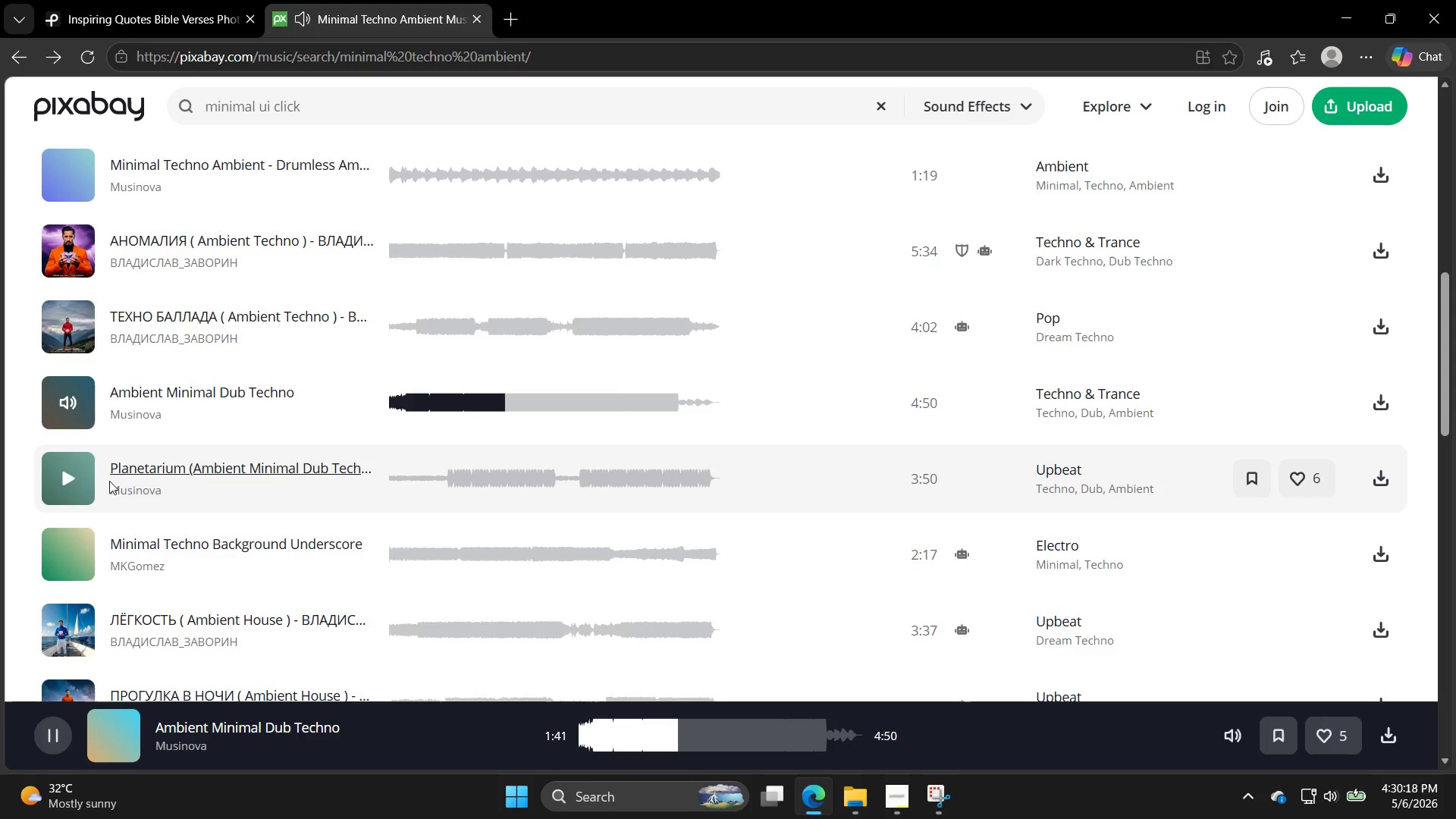 
left_click([77, 475])
 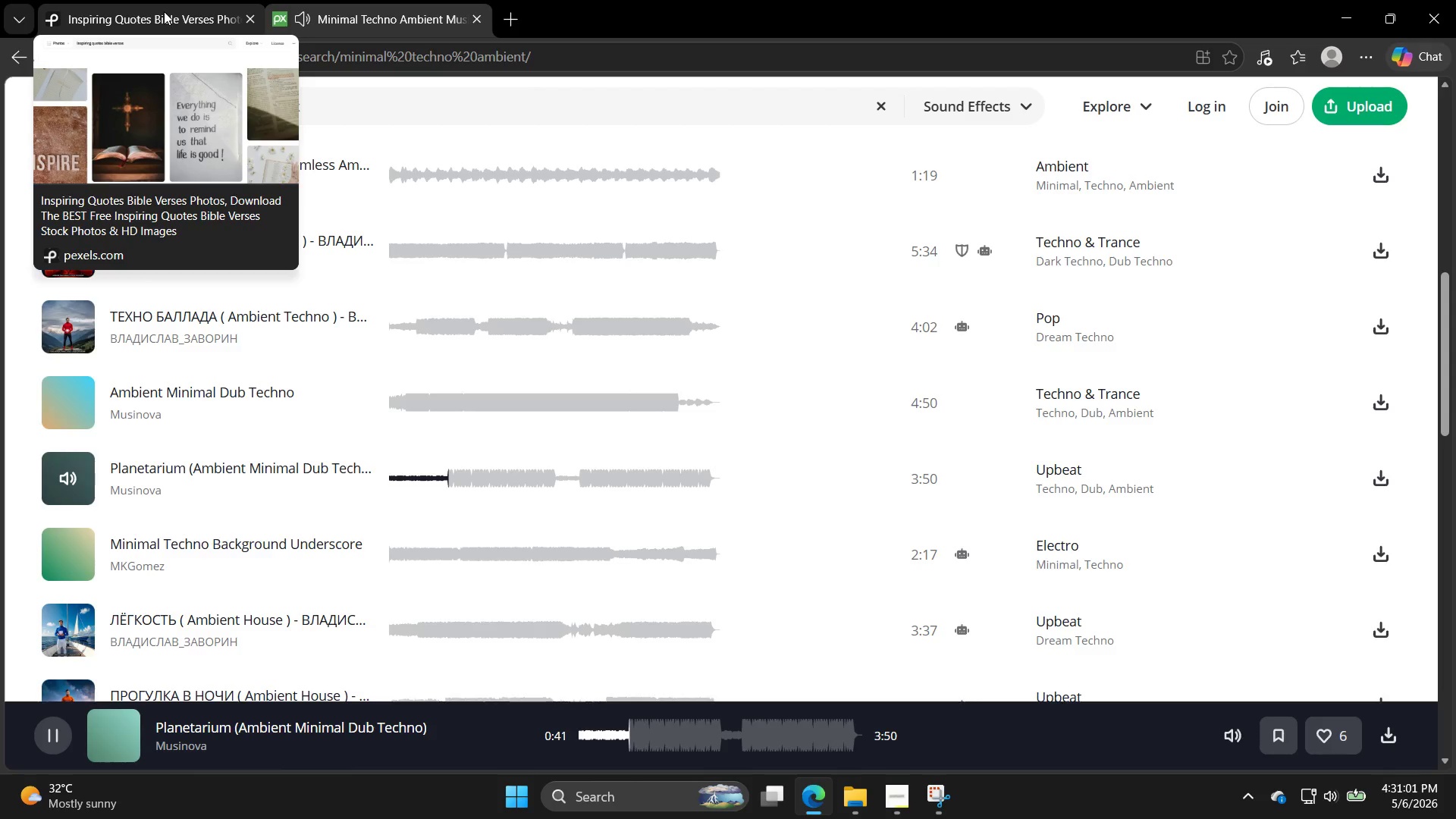 
wait(47.98)
 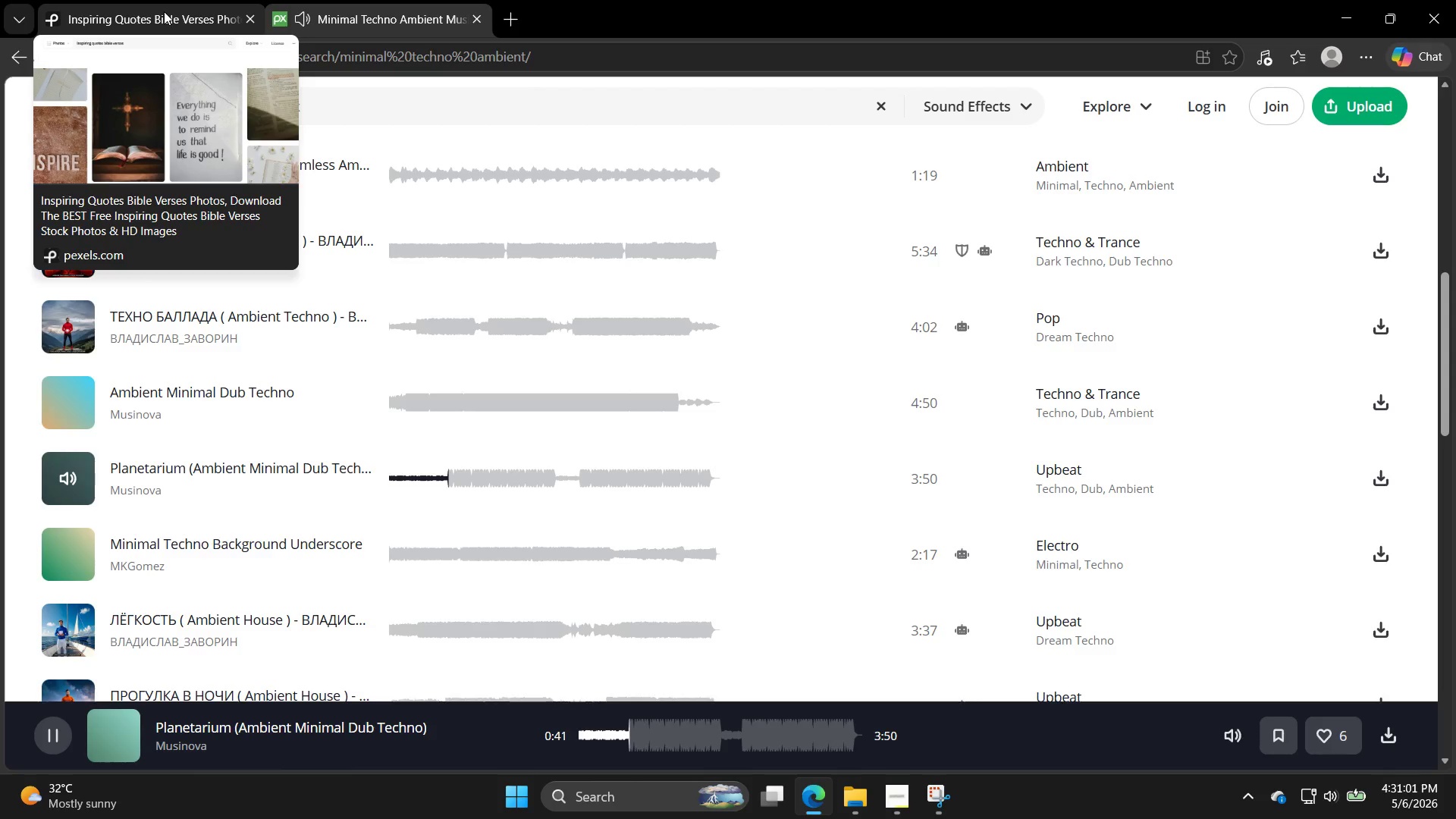 
left_click([67, 561])
 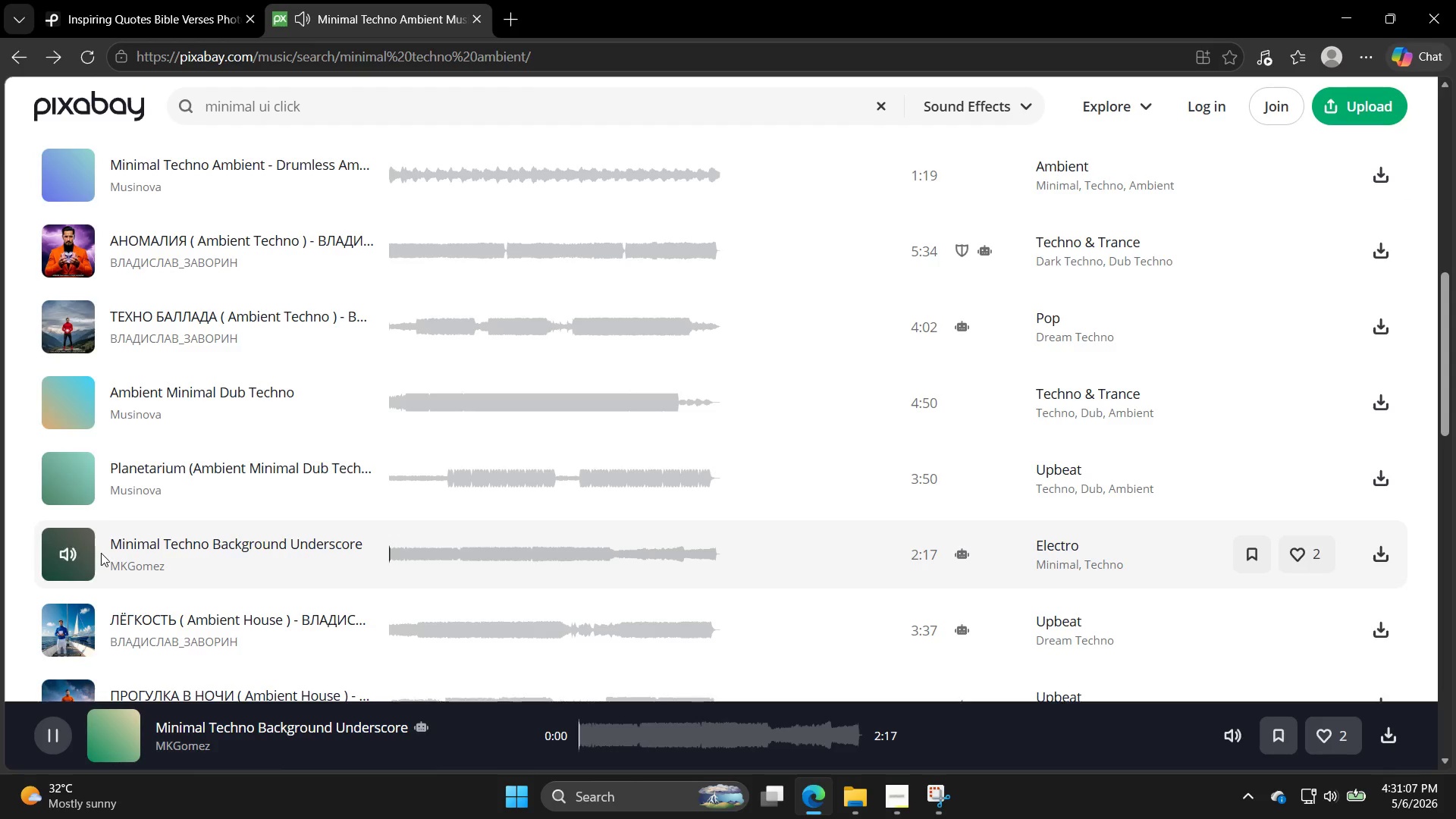 
scroll: coordinate [121, 559], scroll_direction: down, amount: 2.0
 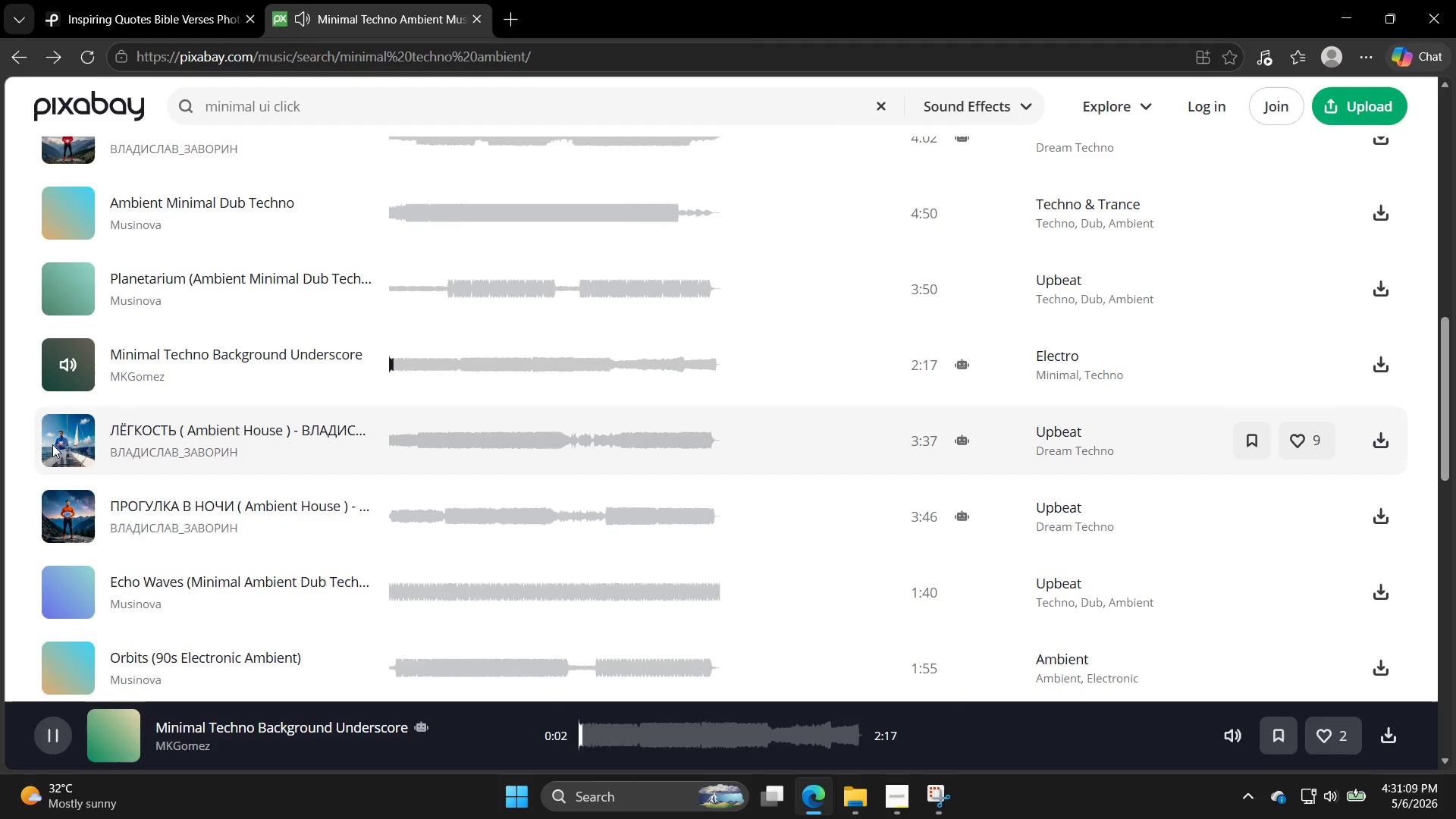 
left_click([71, 433])
 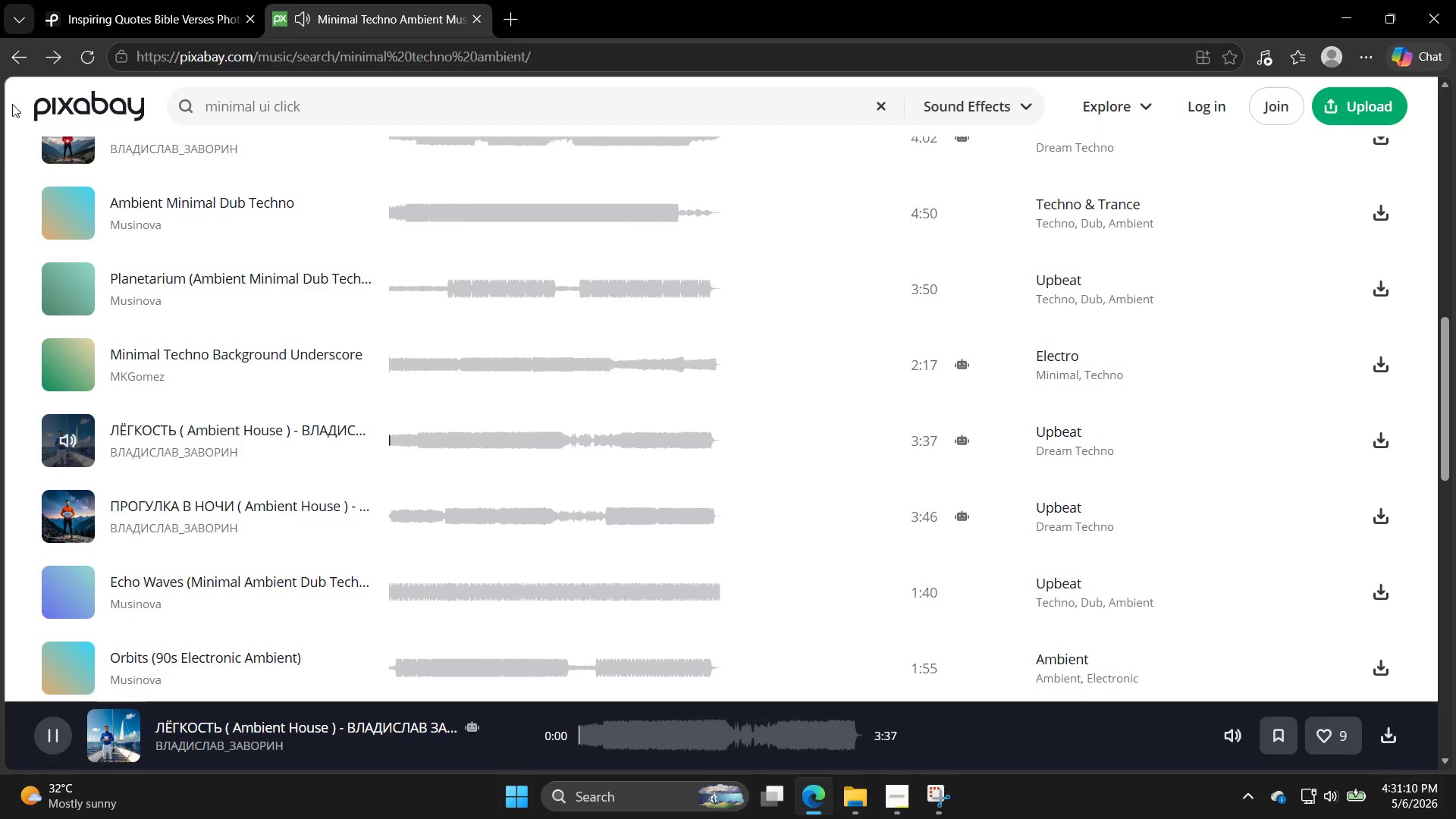 
left_click([86, 0])
 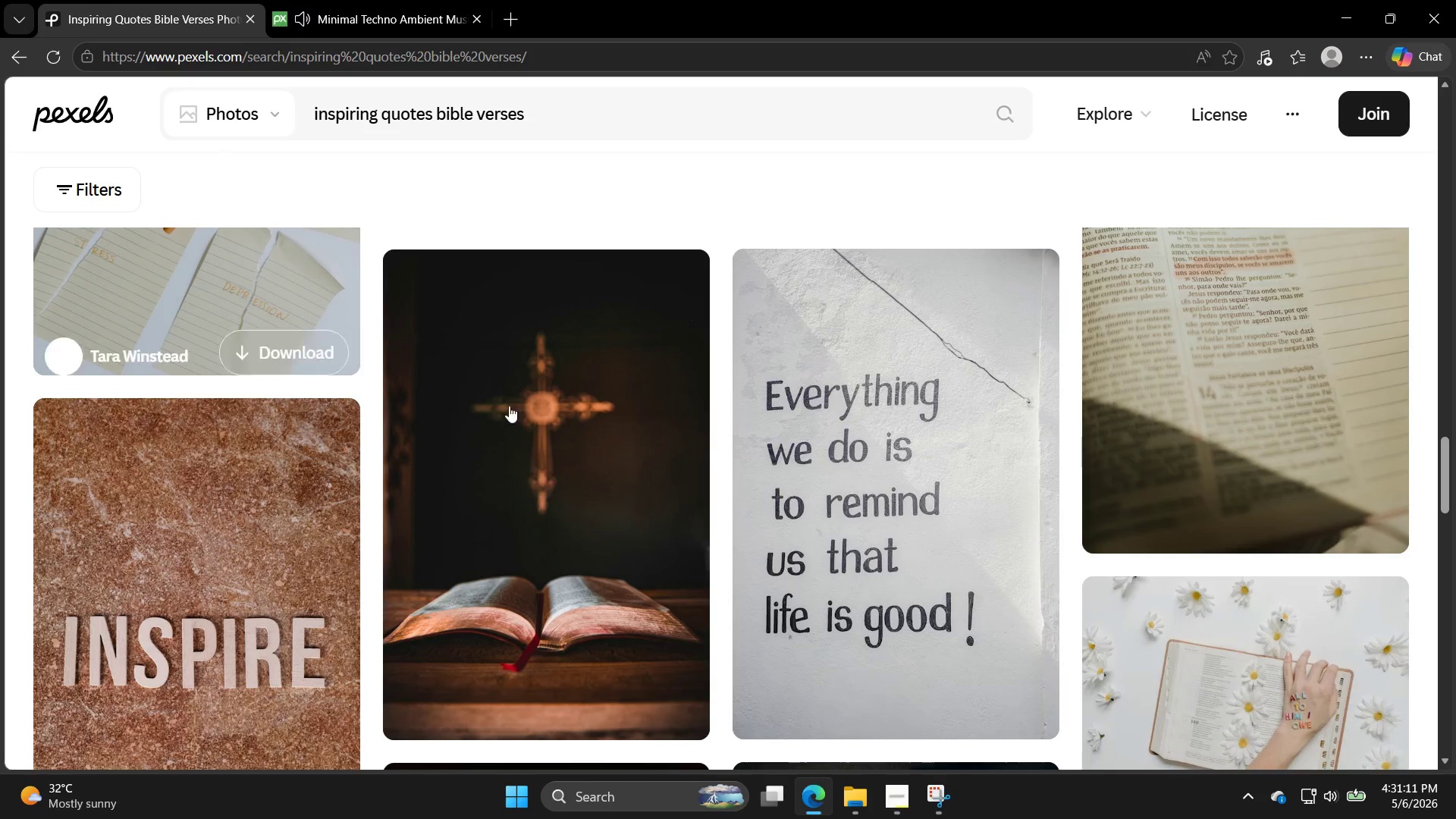 
scroll: coordinate [611, 477], scroll_direction: down, amount: 20.0
 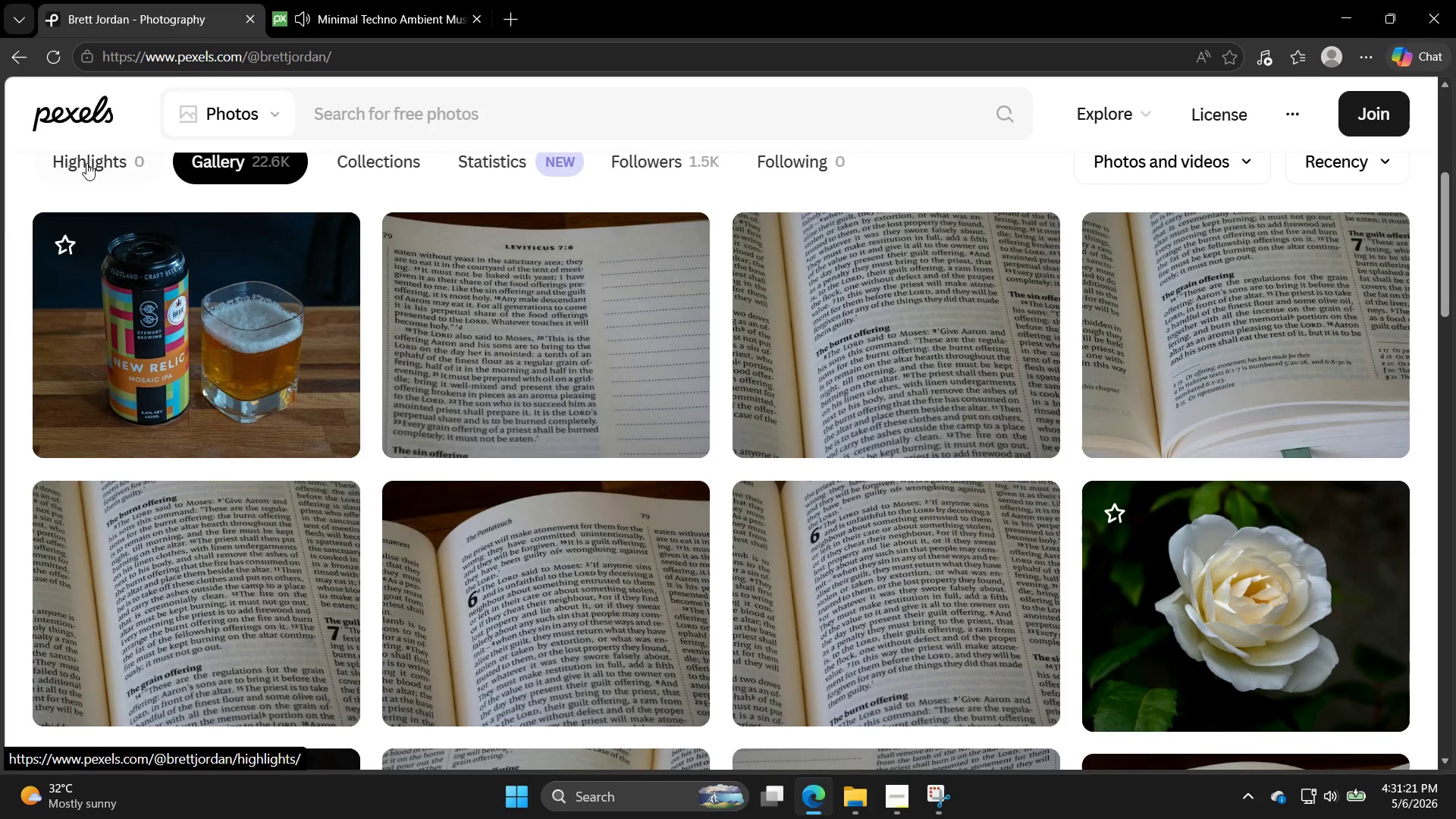 
left_click([16, 64])
 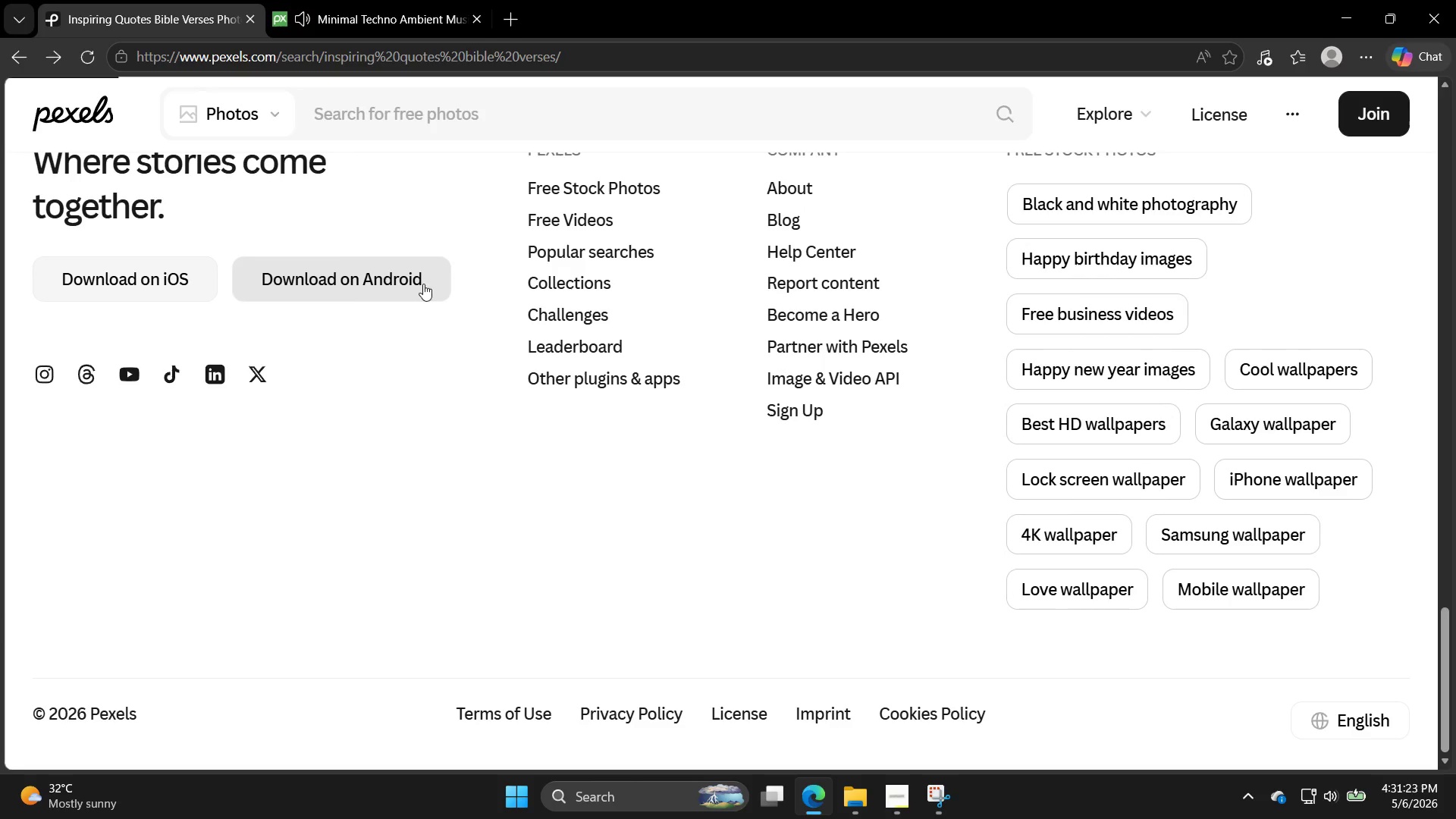 
scroll: coordinate [874, 526], scroll_direction: down, amount: 23.0
 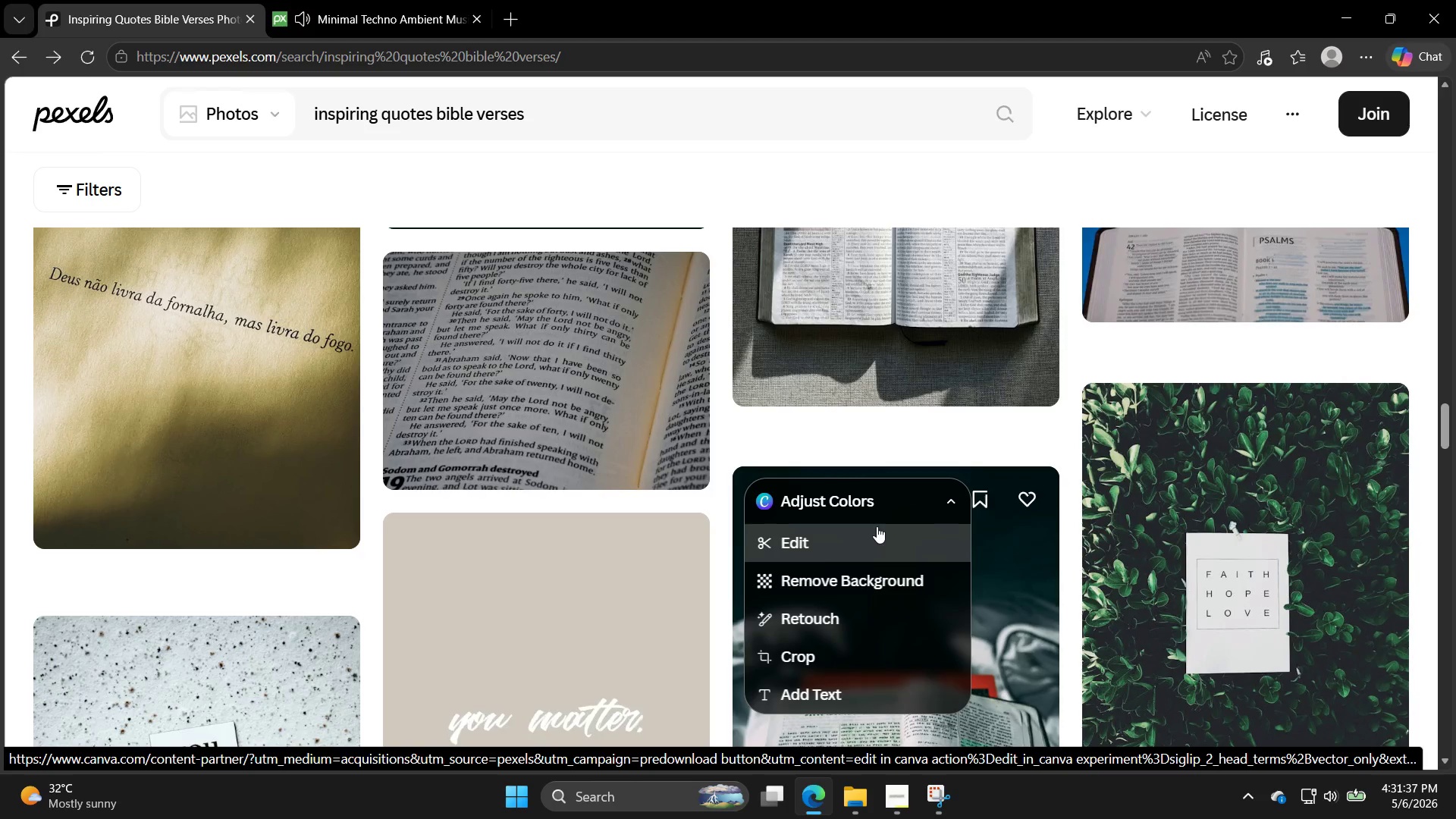 
wait(12.41)
 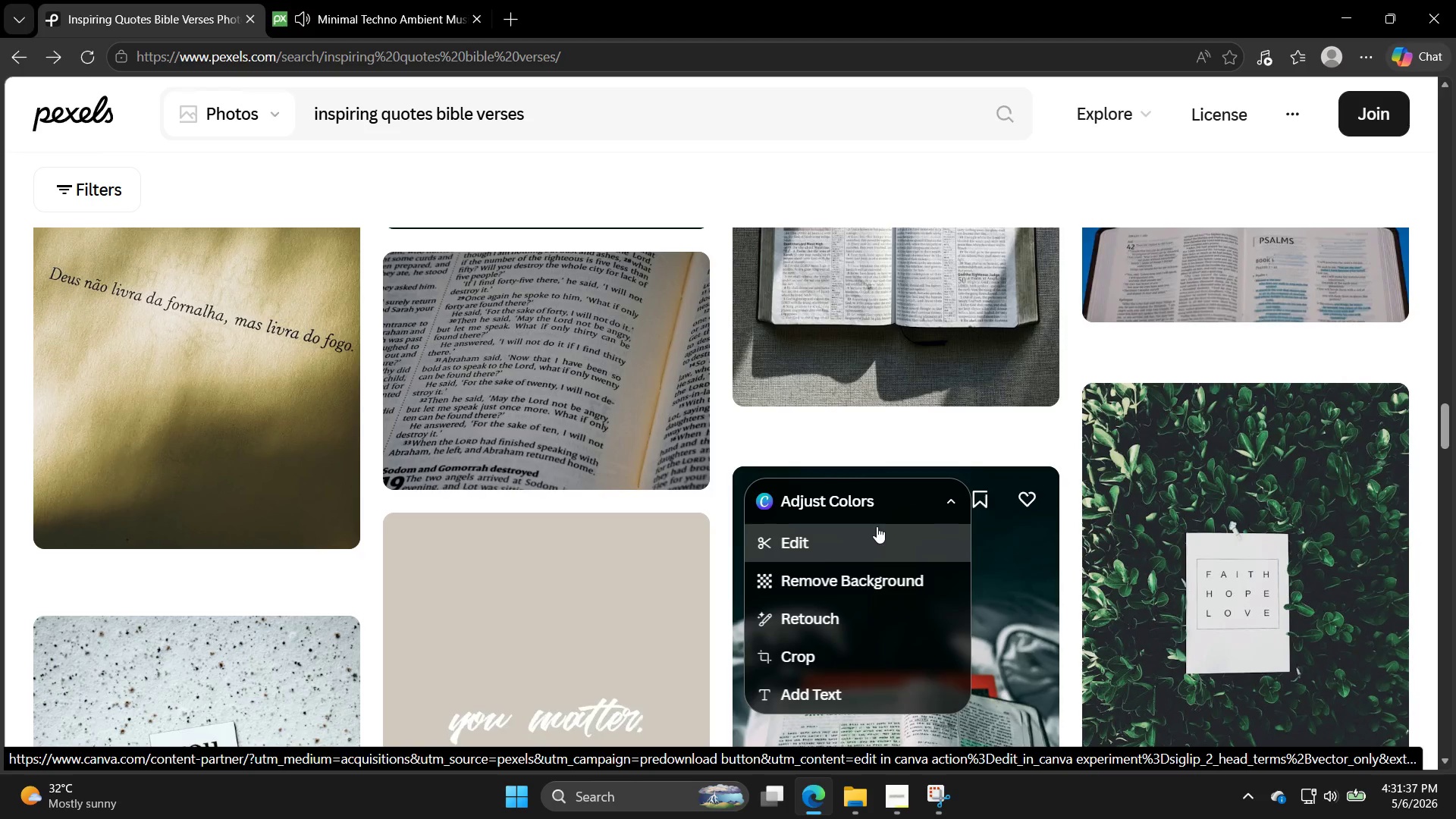 
scroll: coordinate [514, 353], scroll_direction: down, amount: 8.0
 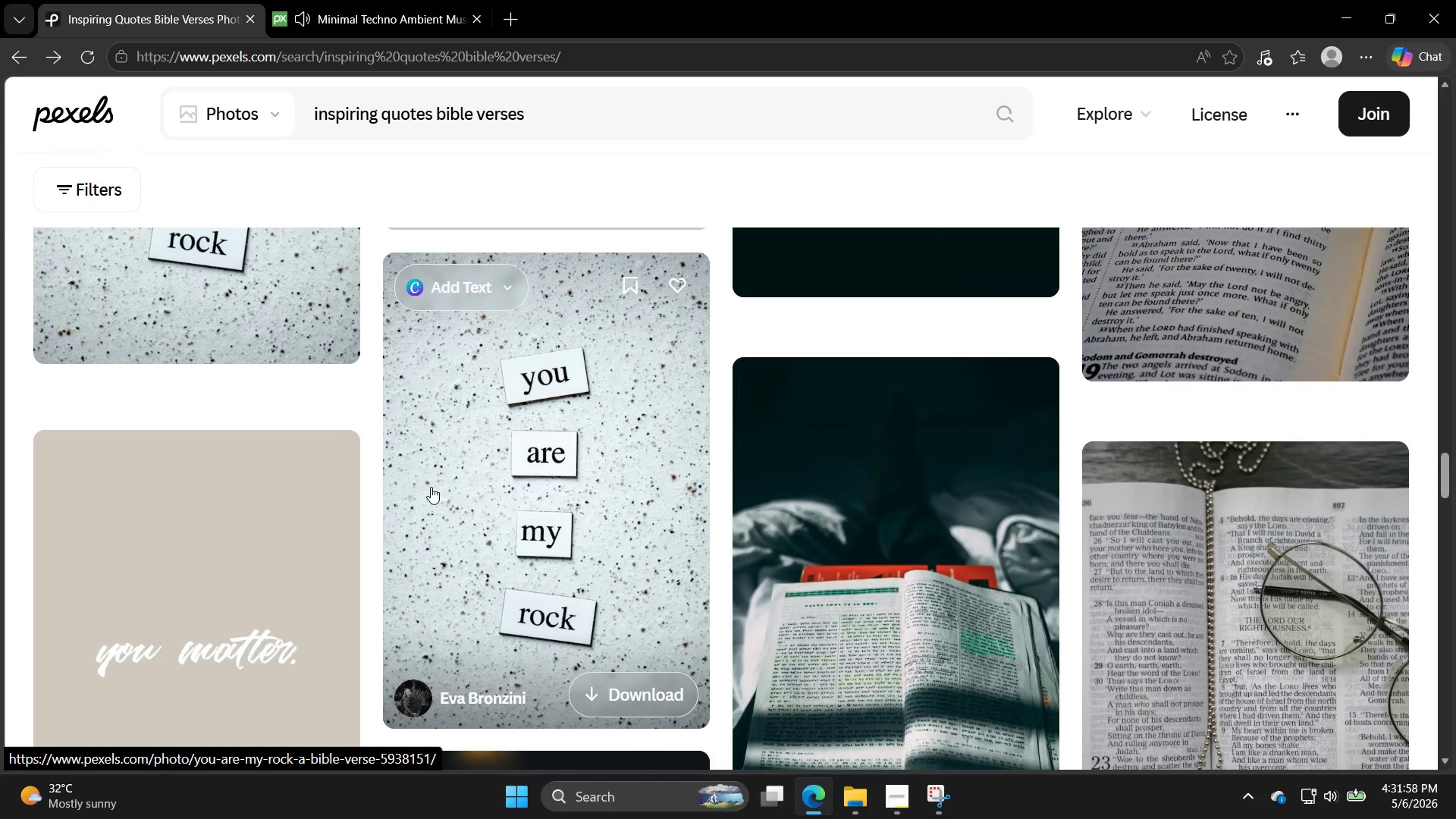 
wait(19.02)
 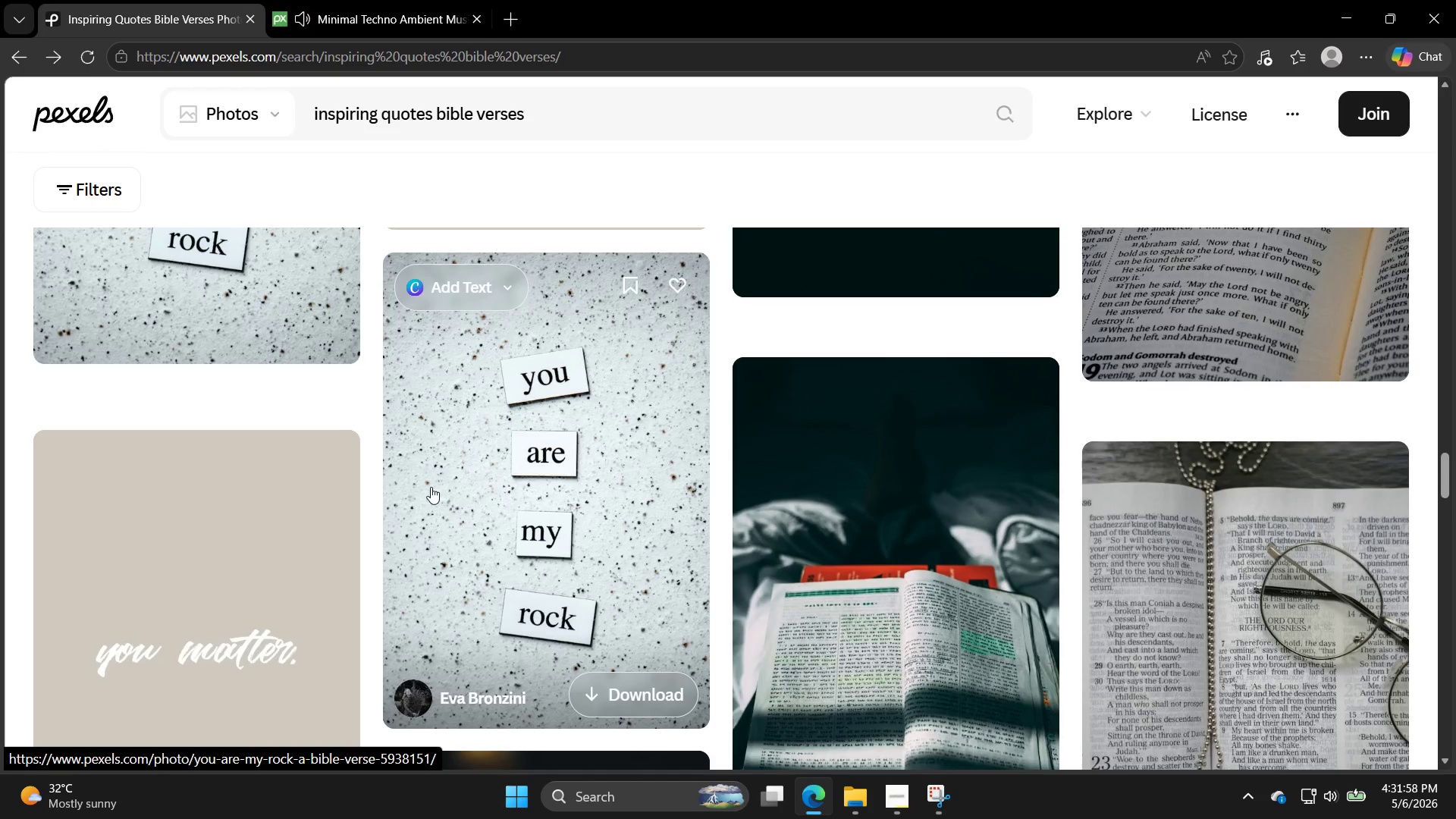 
left_click([331, 0])
 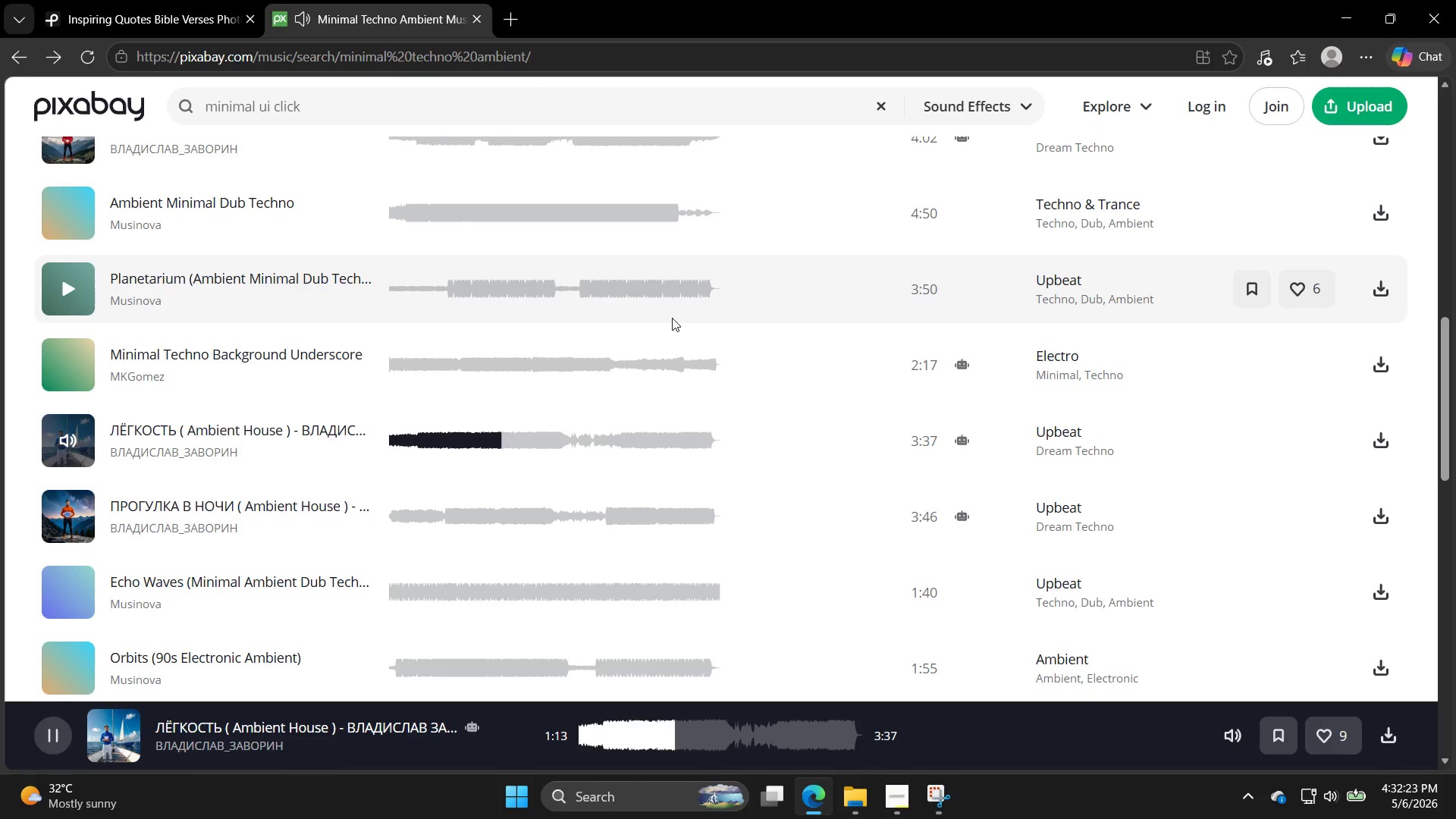 
wait(25.56)
 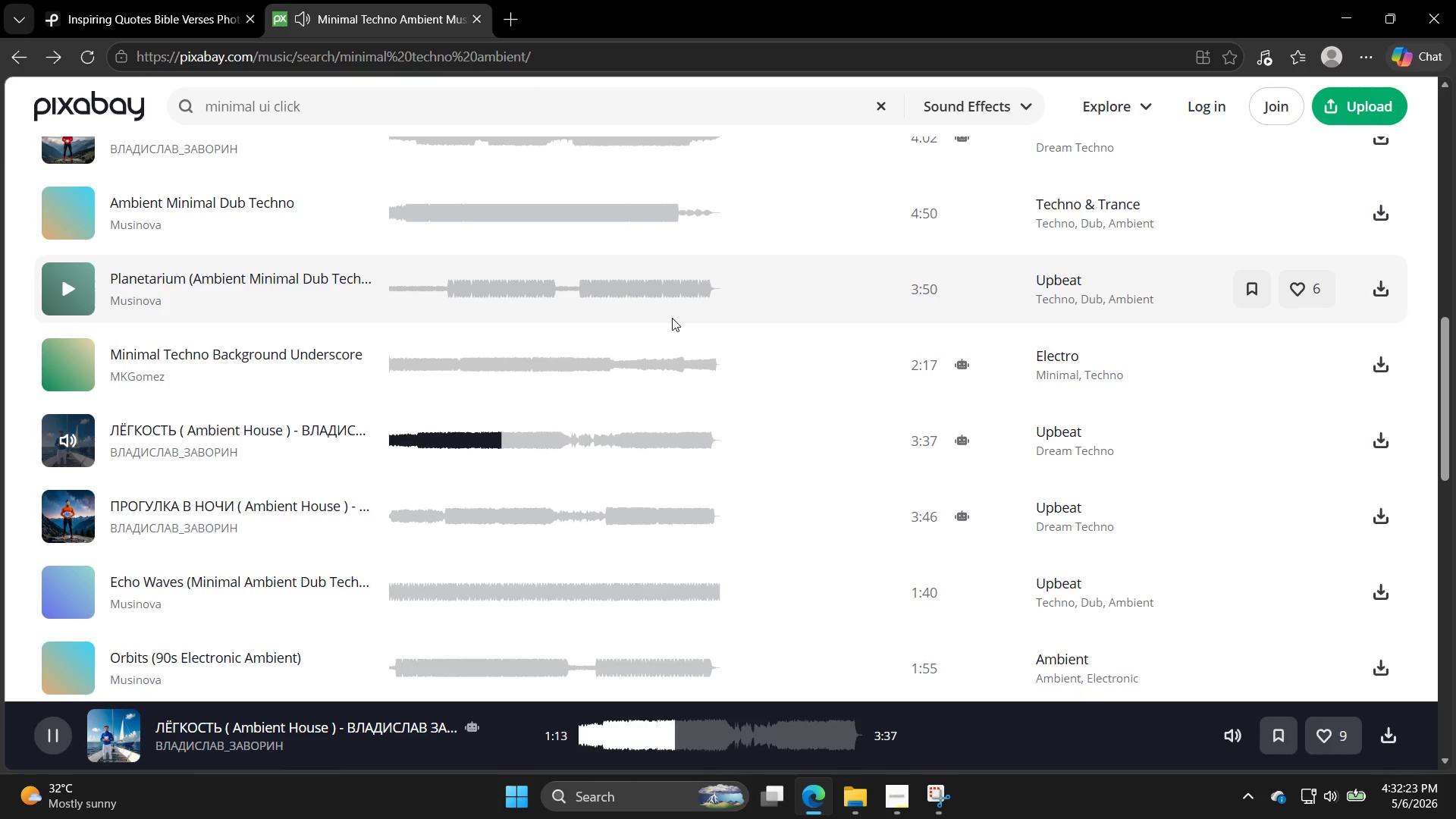 
scroll: coordinate [617, 391], scroll_direction: down, amount: 1.0
 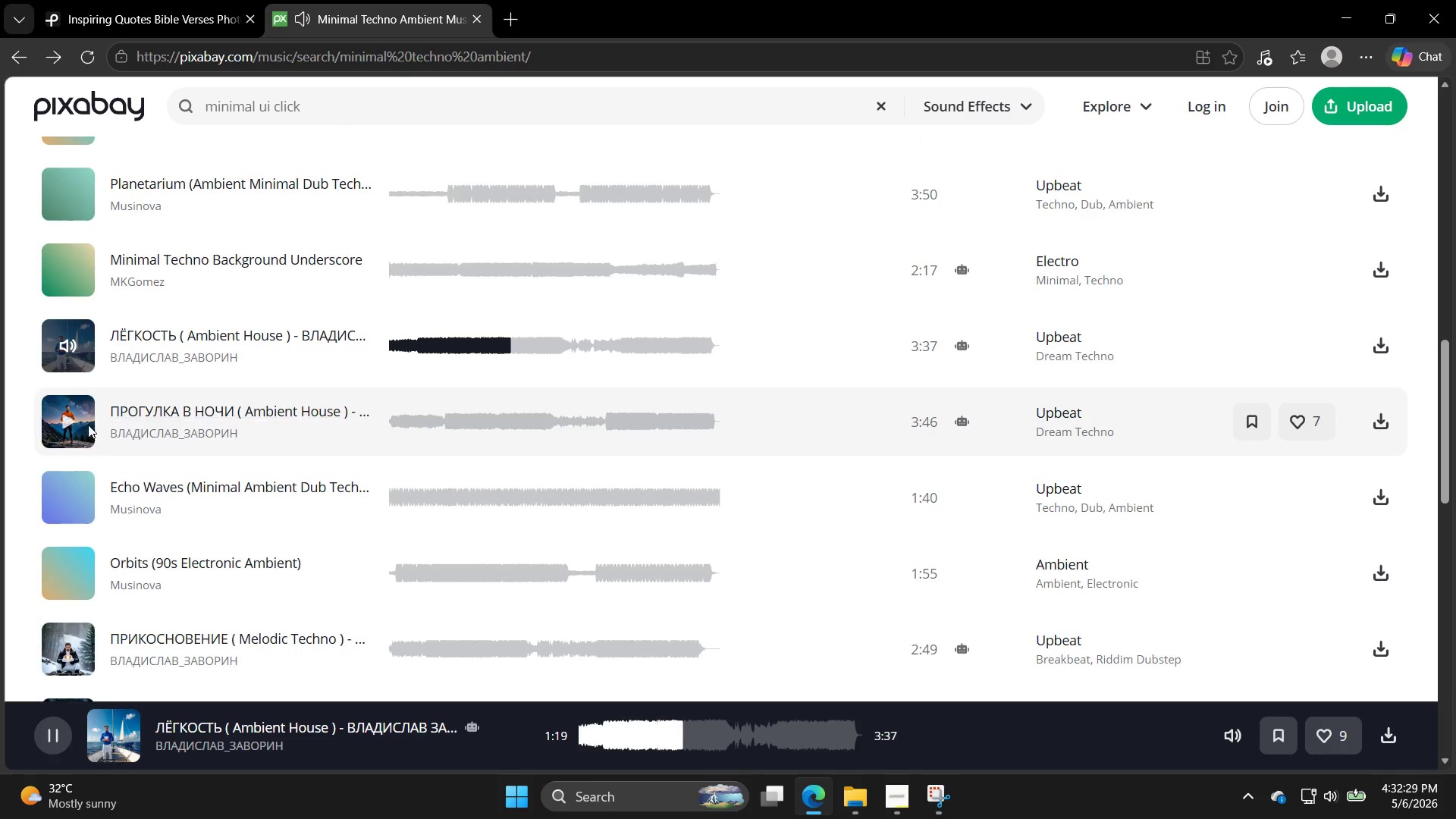 
left_click([64, 420])
 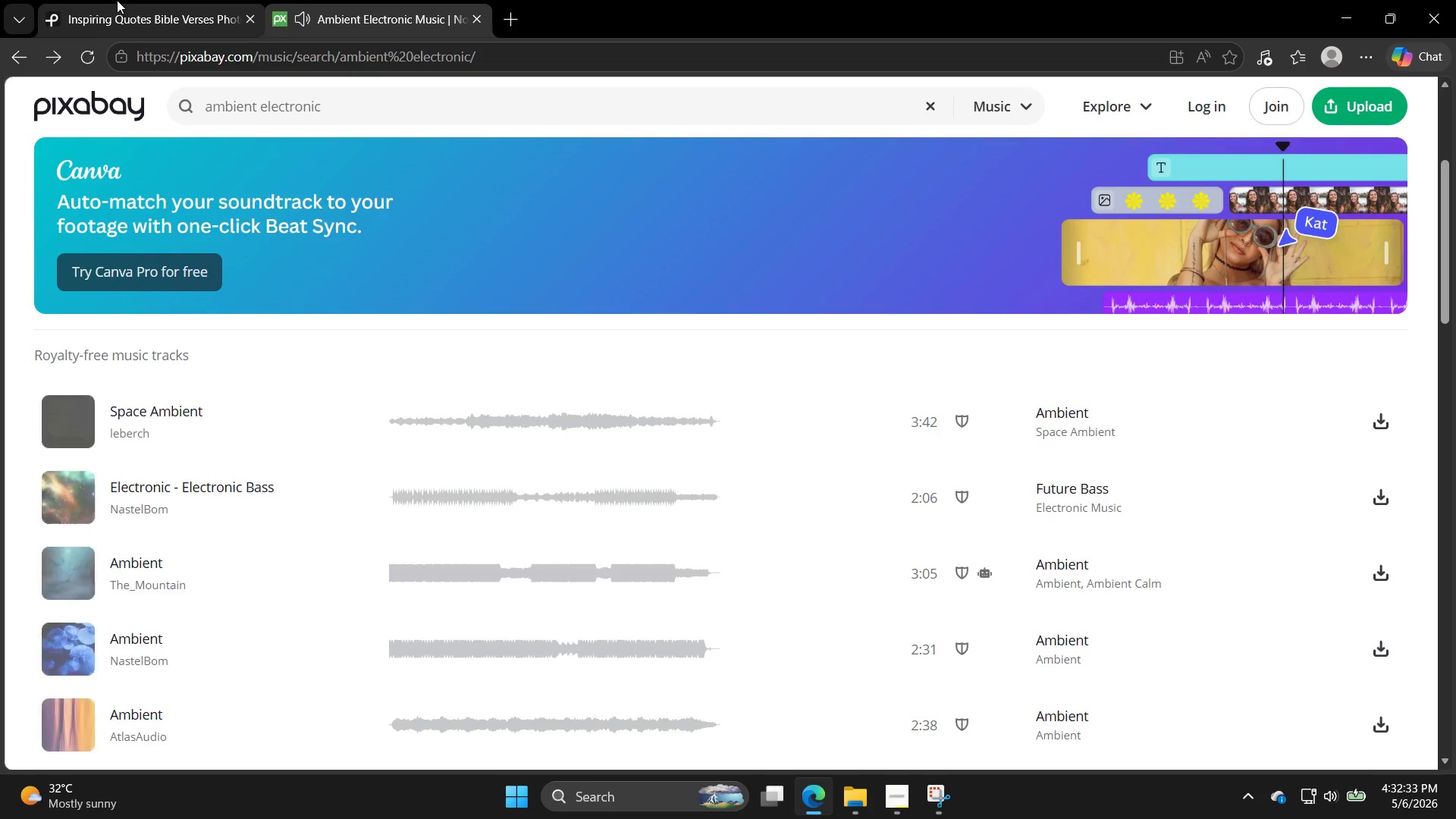 
scroll: coordinate [541, 316], scroll_direction: down, amount: 7.0
 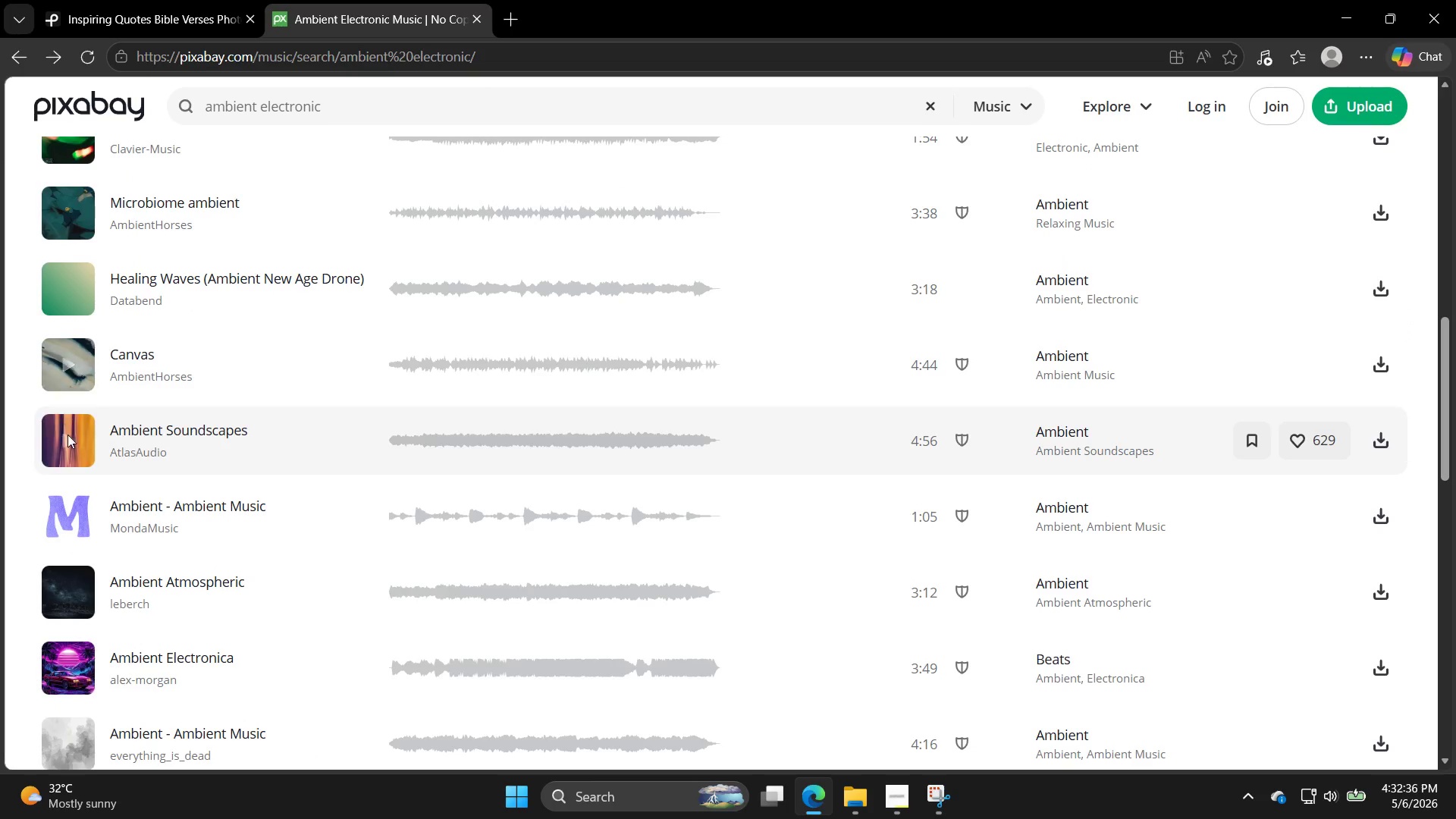 
left_click([69, 435])
 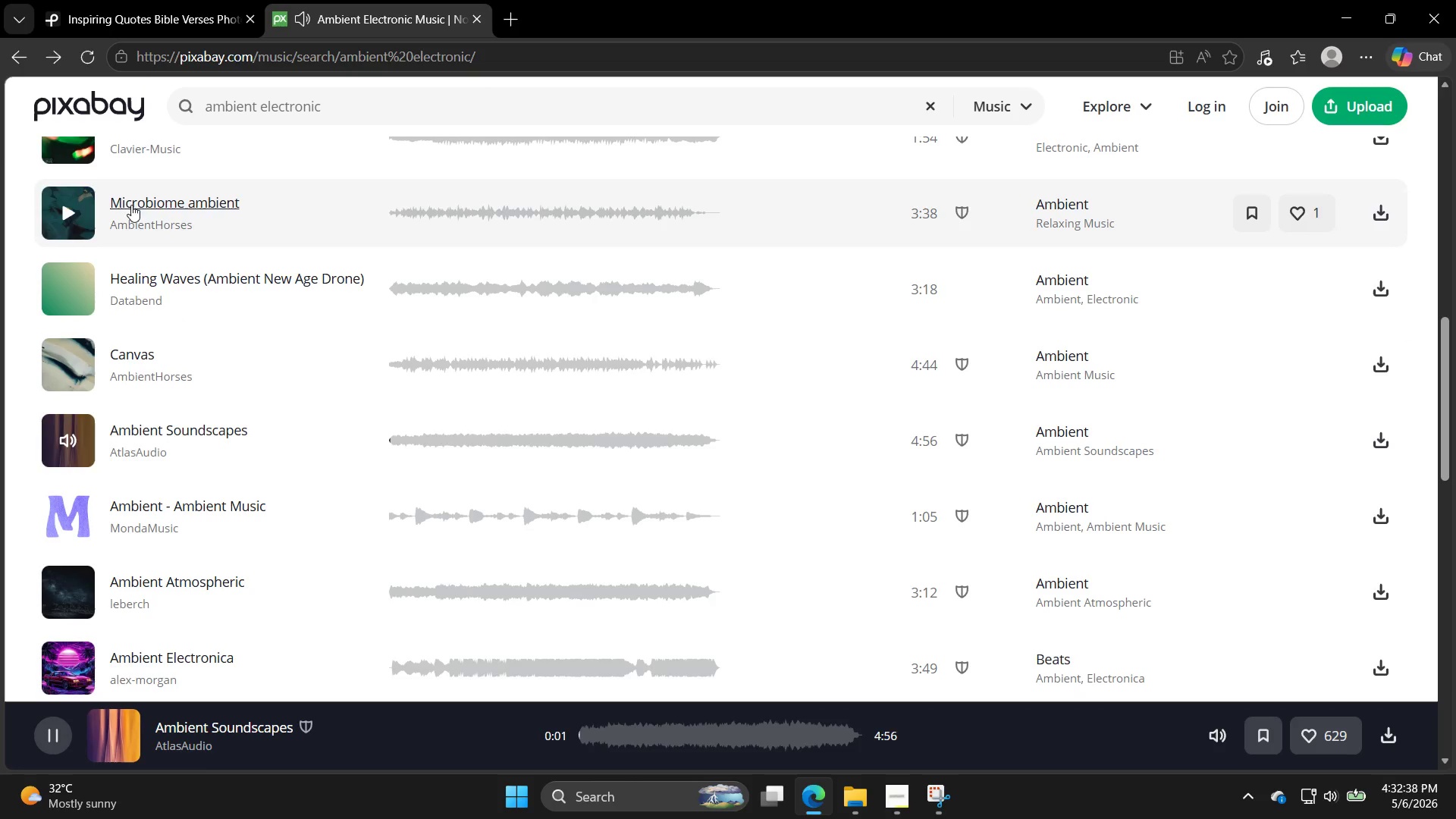 
left_click([146, 0])
 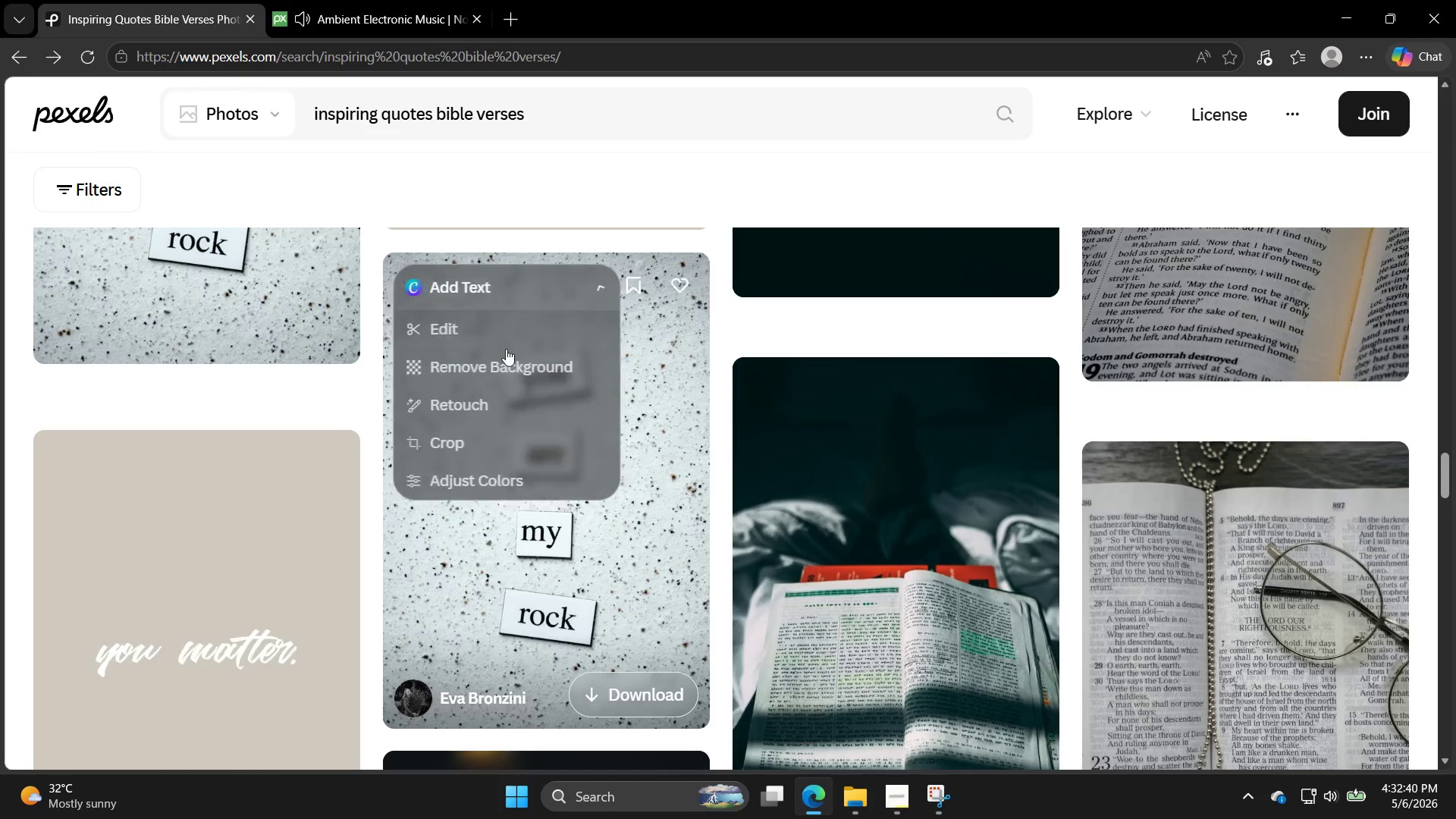 
scroll: coordinate [1156, 543], scroll_direction: down, amount: 16.0
 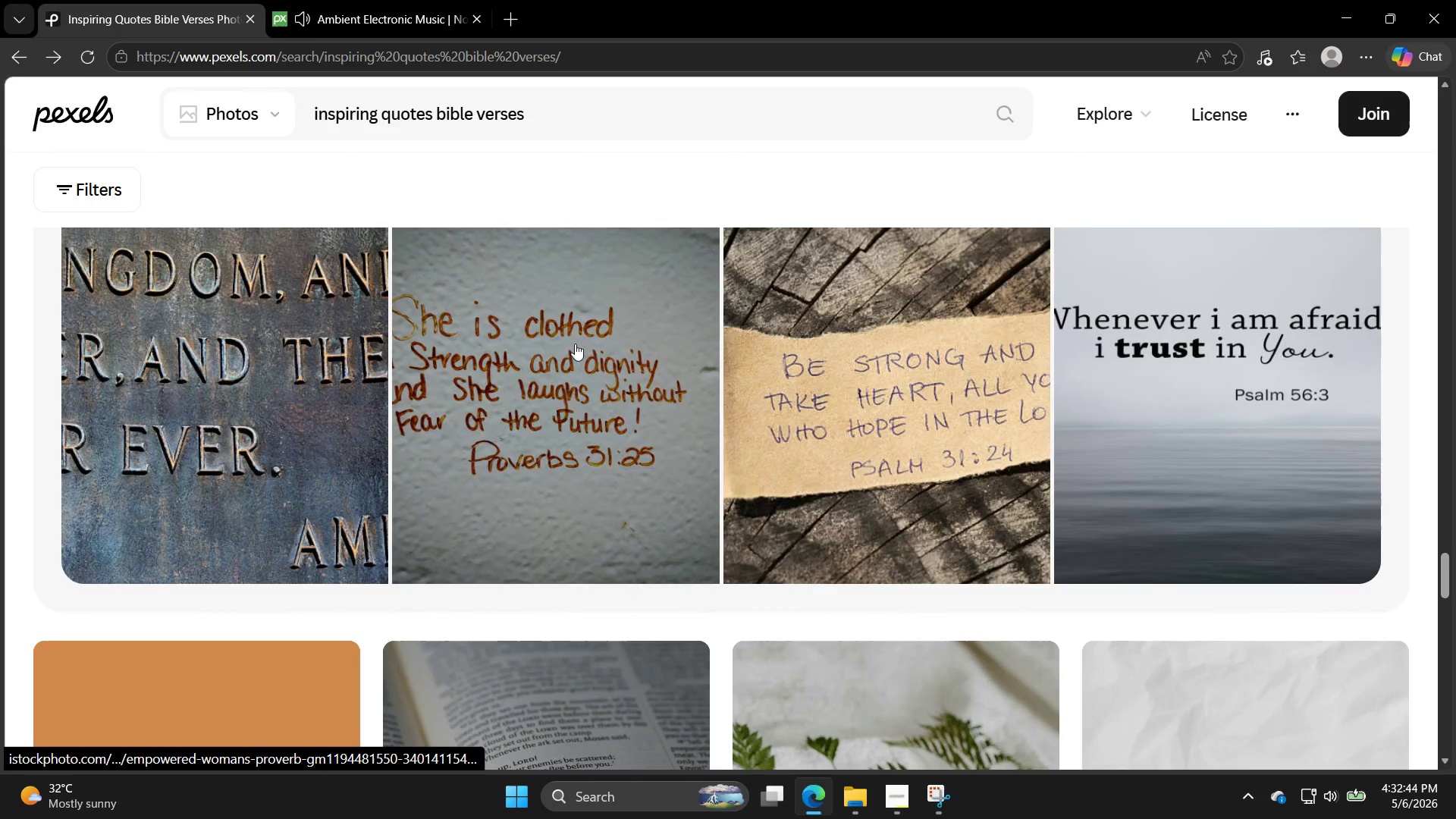 
scroll: coordinate [1017, 432], scroll_direction: up, amount: 8.0
 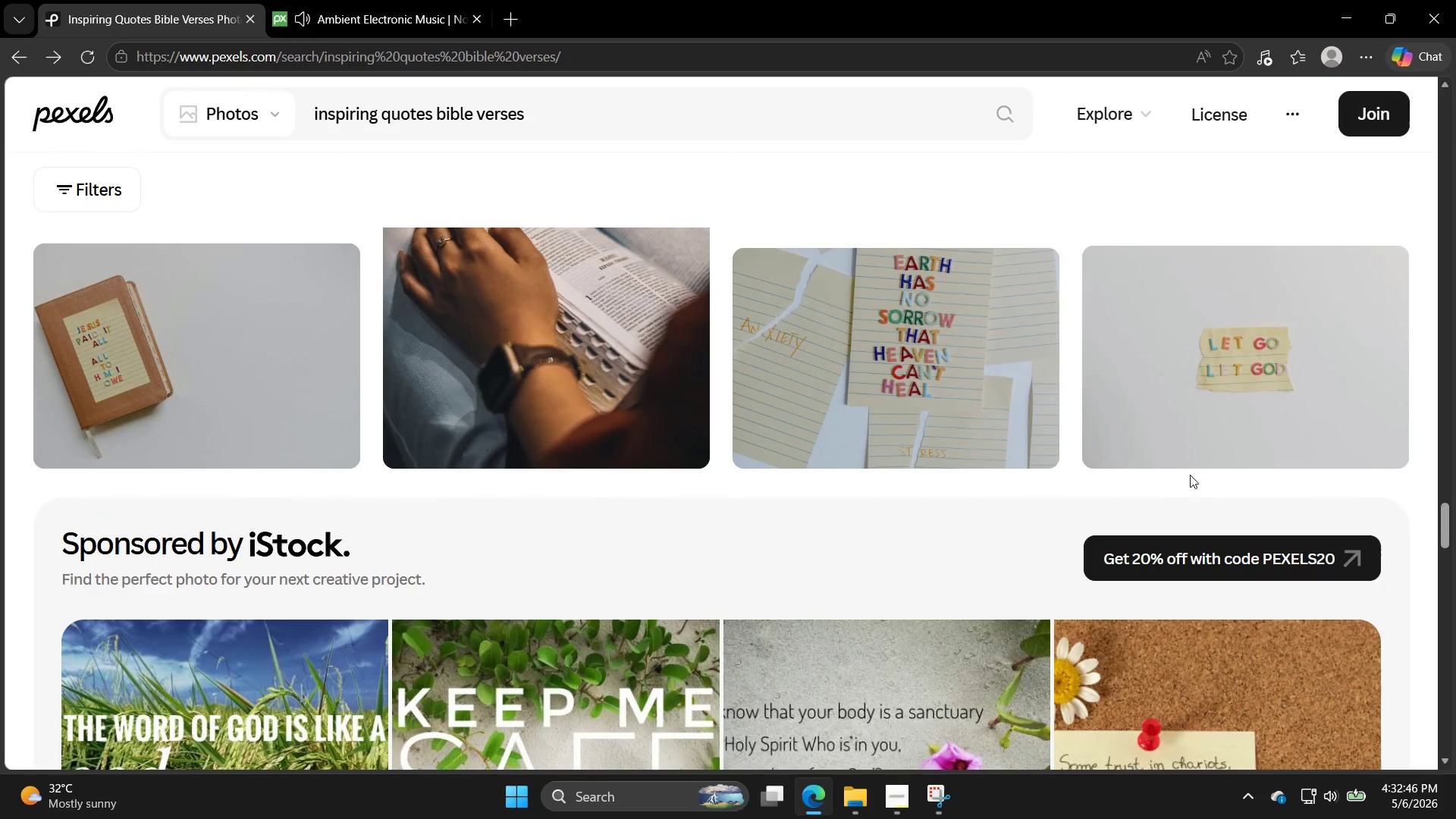 
scroll: coordinate [1159, 504], scroll_direction: down, amount: 3.0
 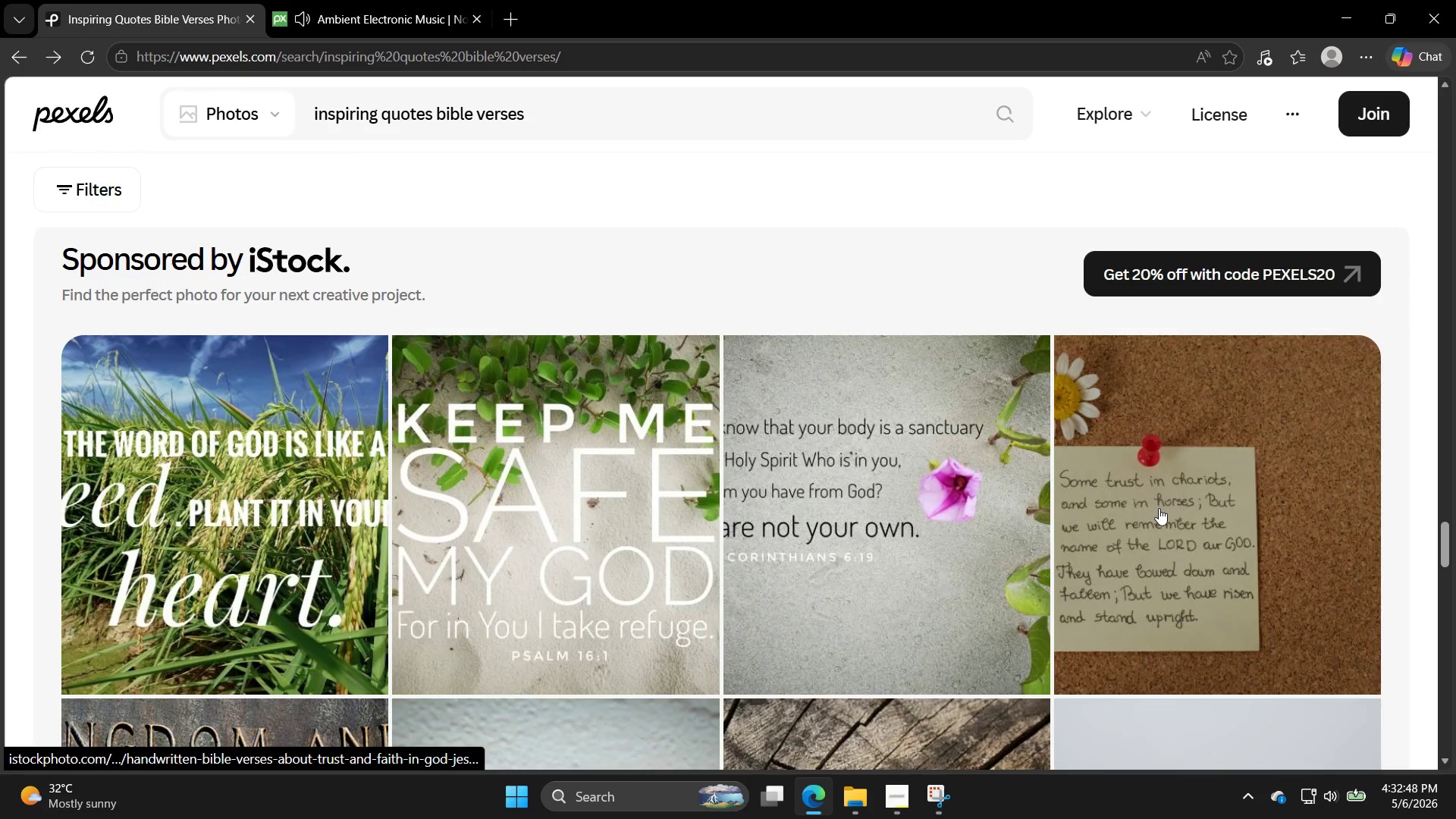 
scroll: coordinate [1157, 508], scroll_direction: up, amount: 5.0
 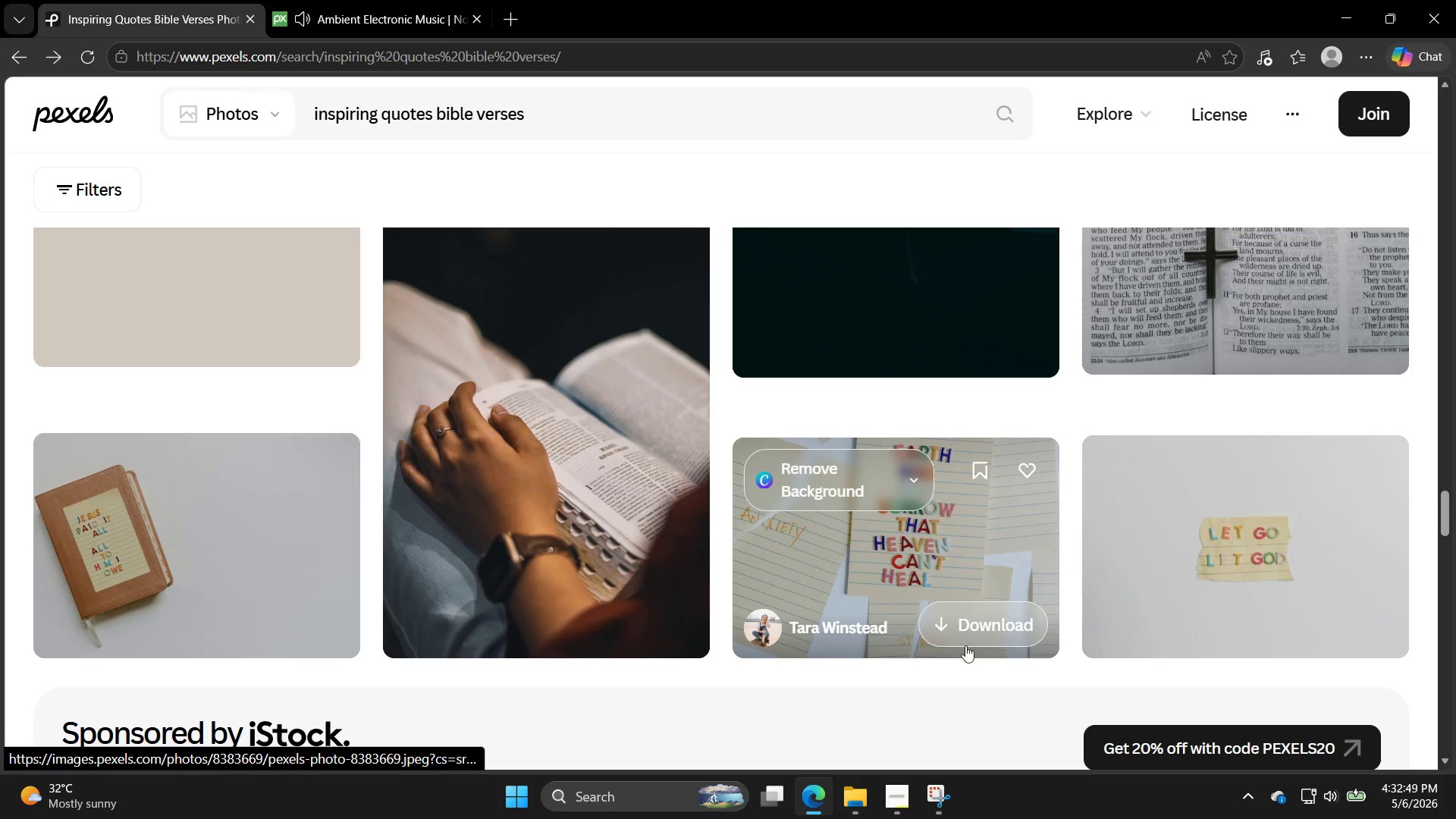 
scroll: coordinate [742, 579], scroll_direction: down, amount: 19.0
 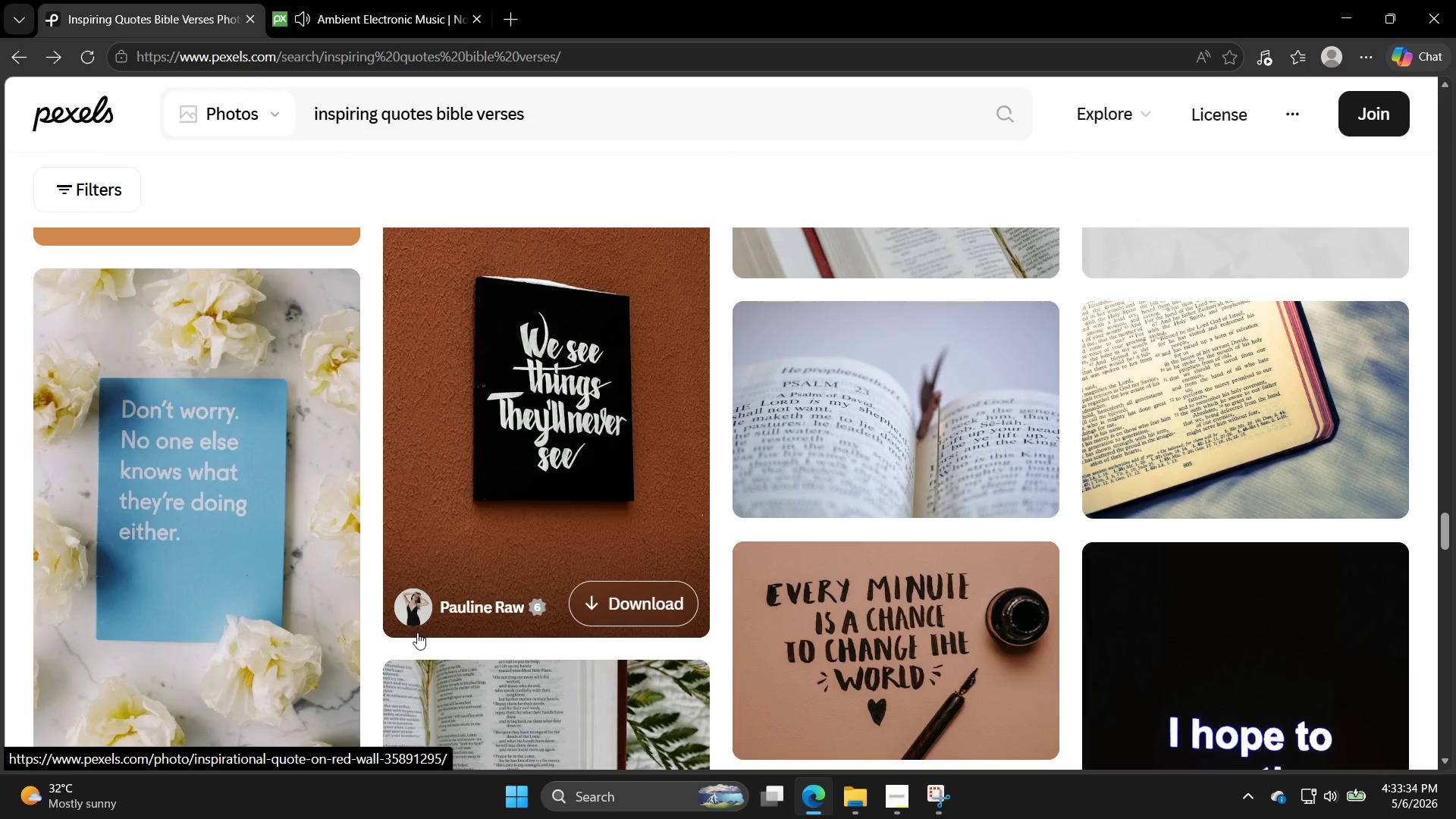 
wait(46.66)
 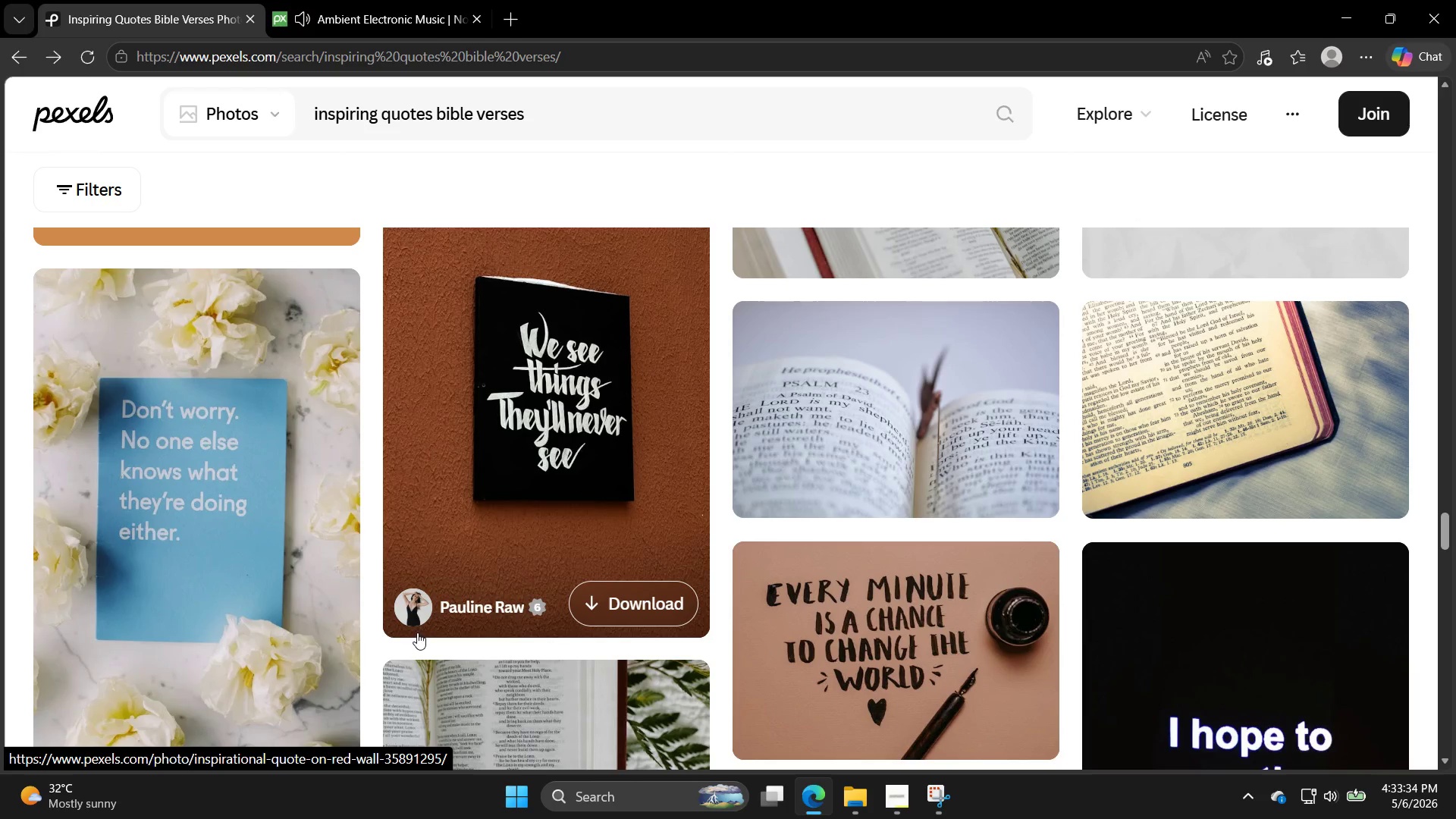 
left_click([350, 0])
 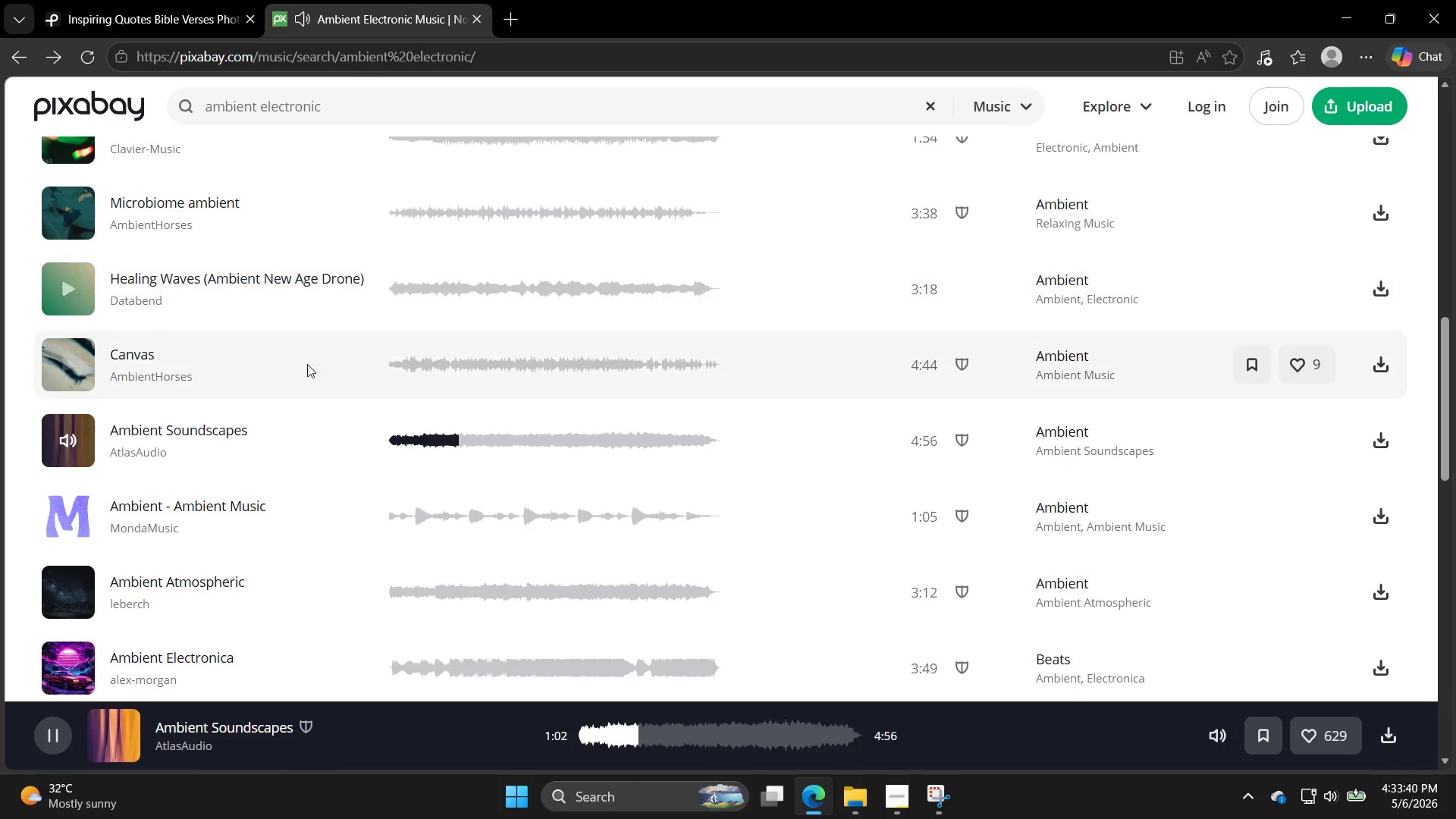 
scroll: coordinate [320, 441], scroll_direction: down, amount: 2.0
 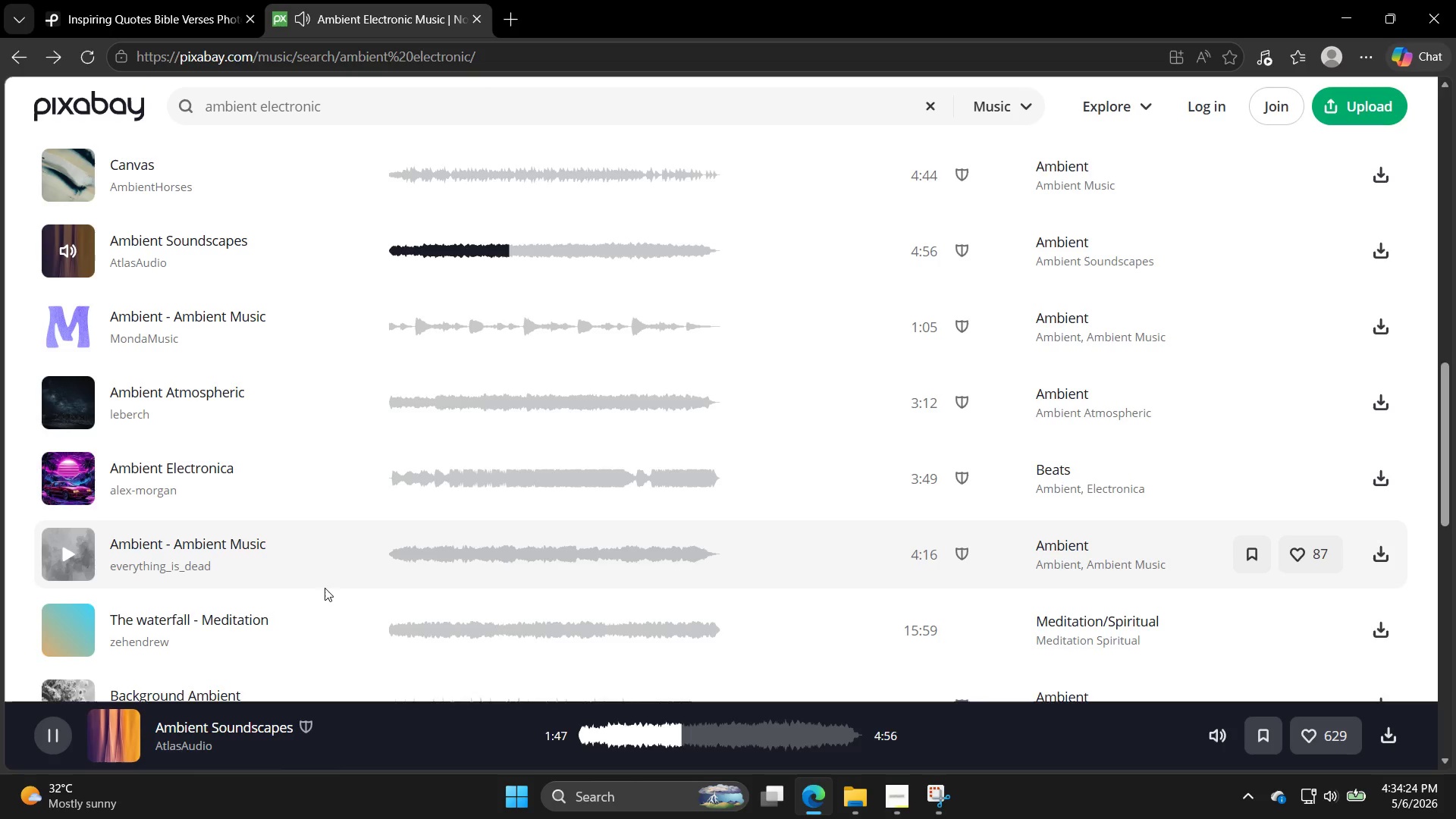 
wait(48.93)
 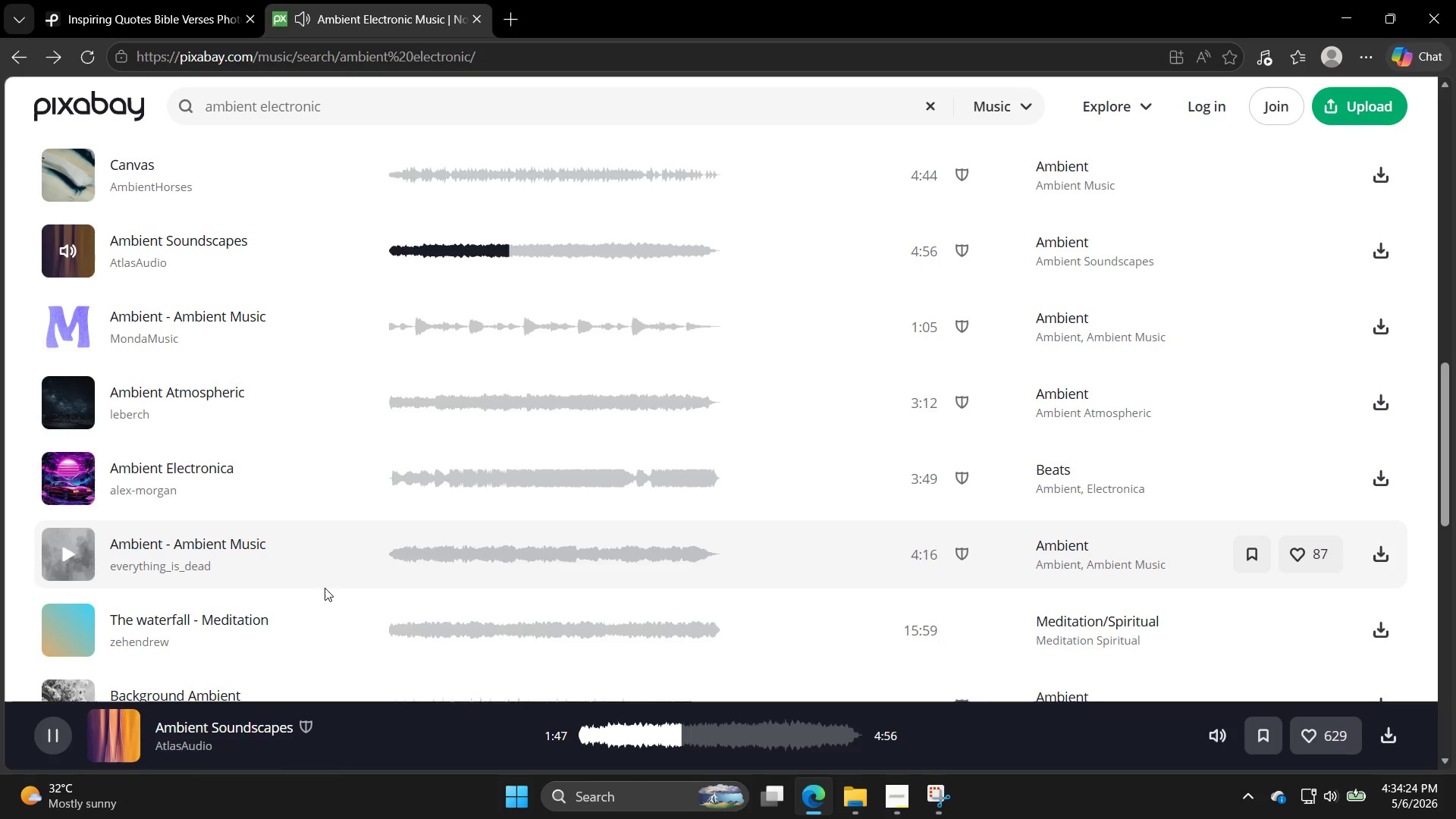 
left_click([65, 400])
 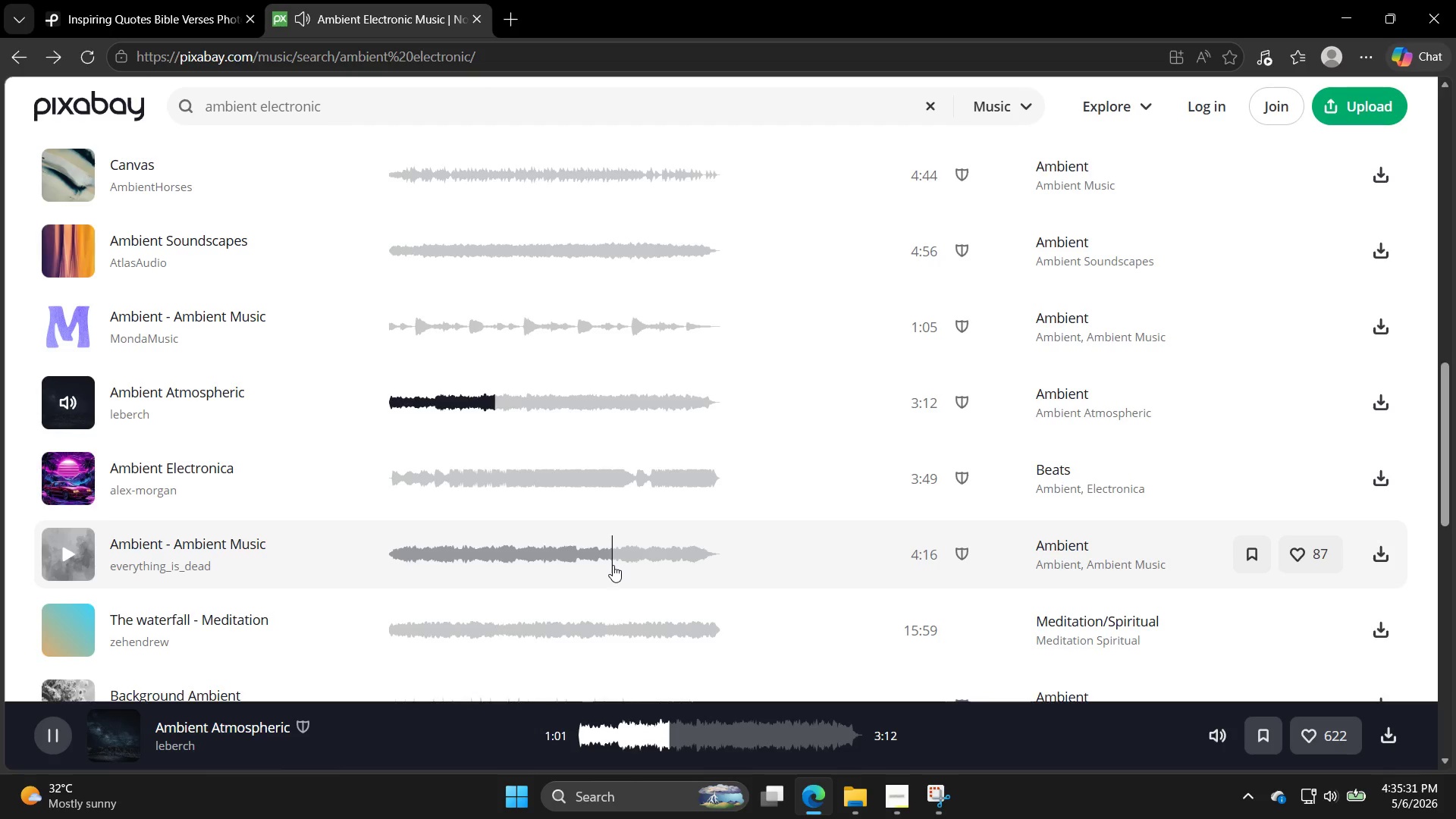 
wait(66.95)
 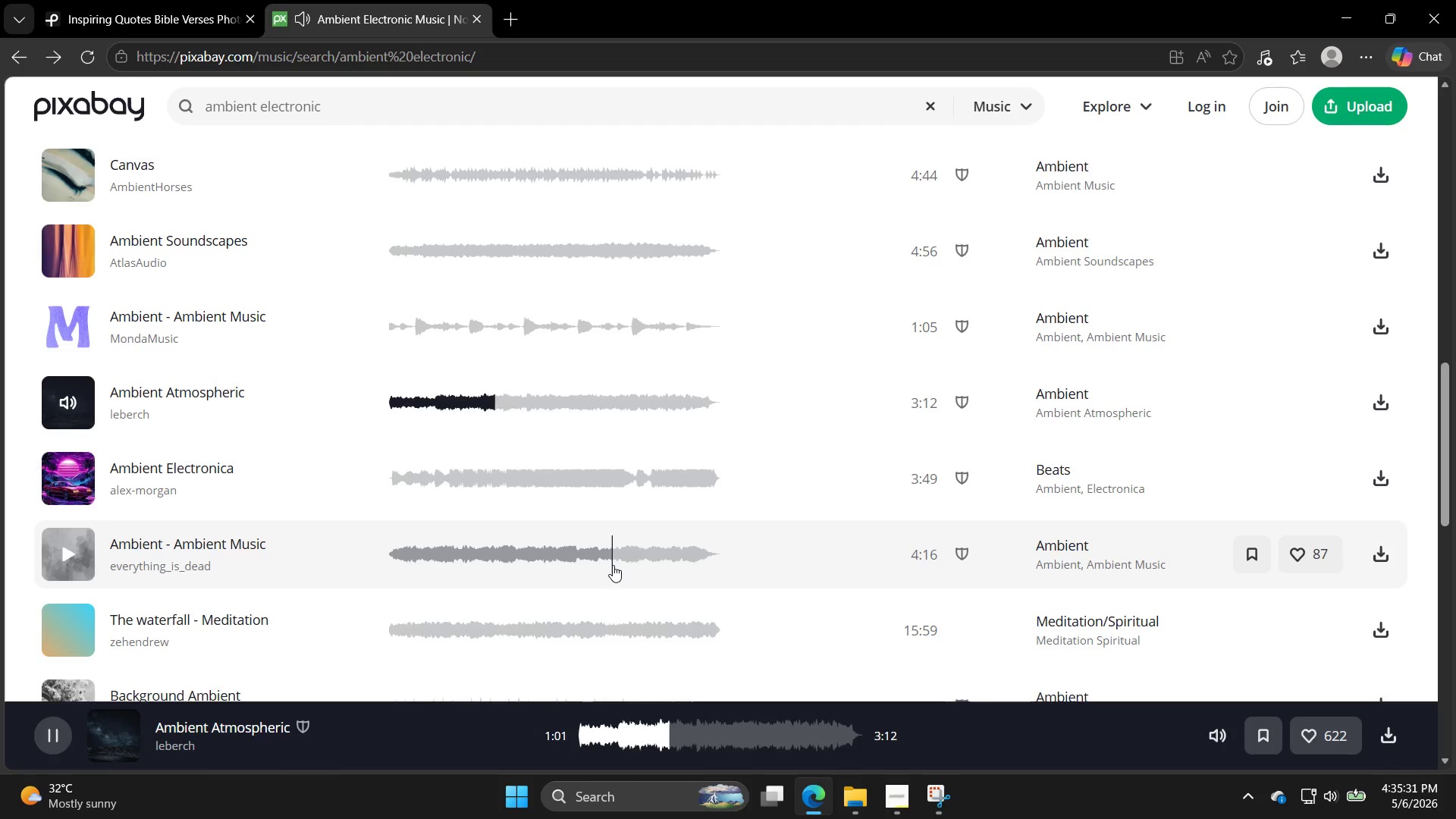 
scroll: coordinate [569, 461], scroll_direction: down, amount: 1.0
 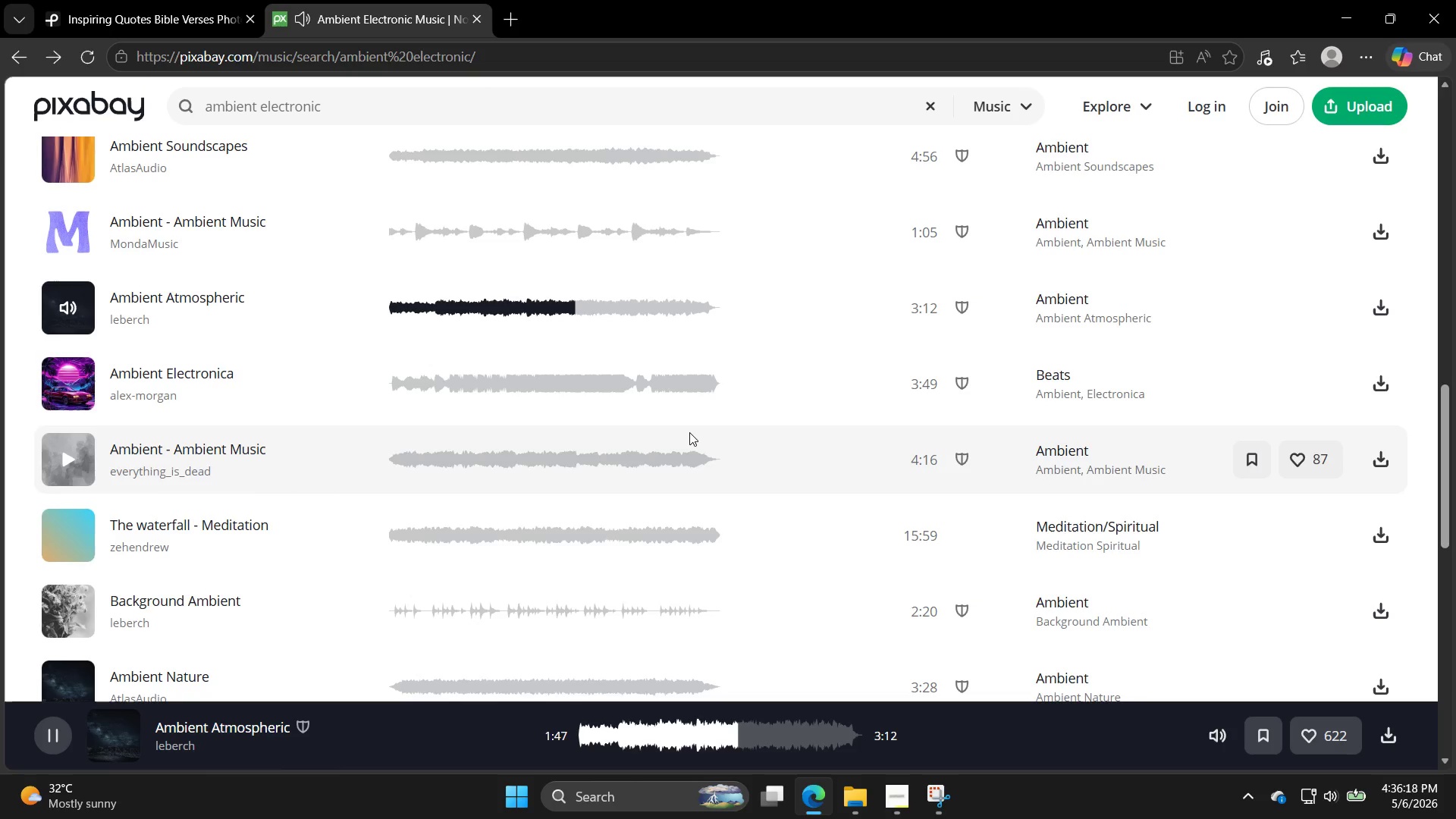 
wait(45.8)
 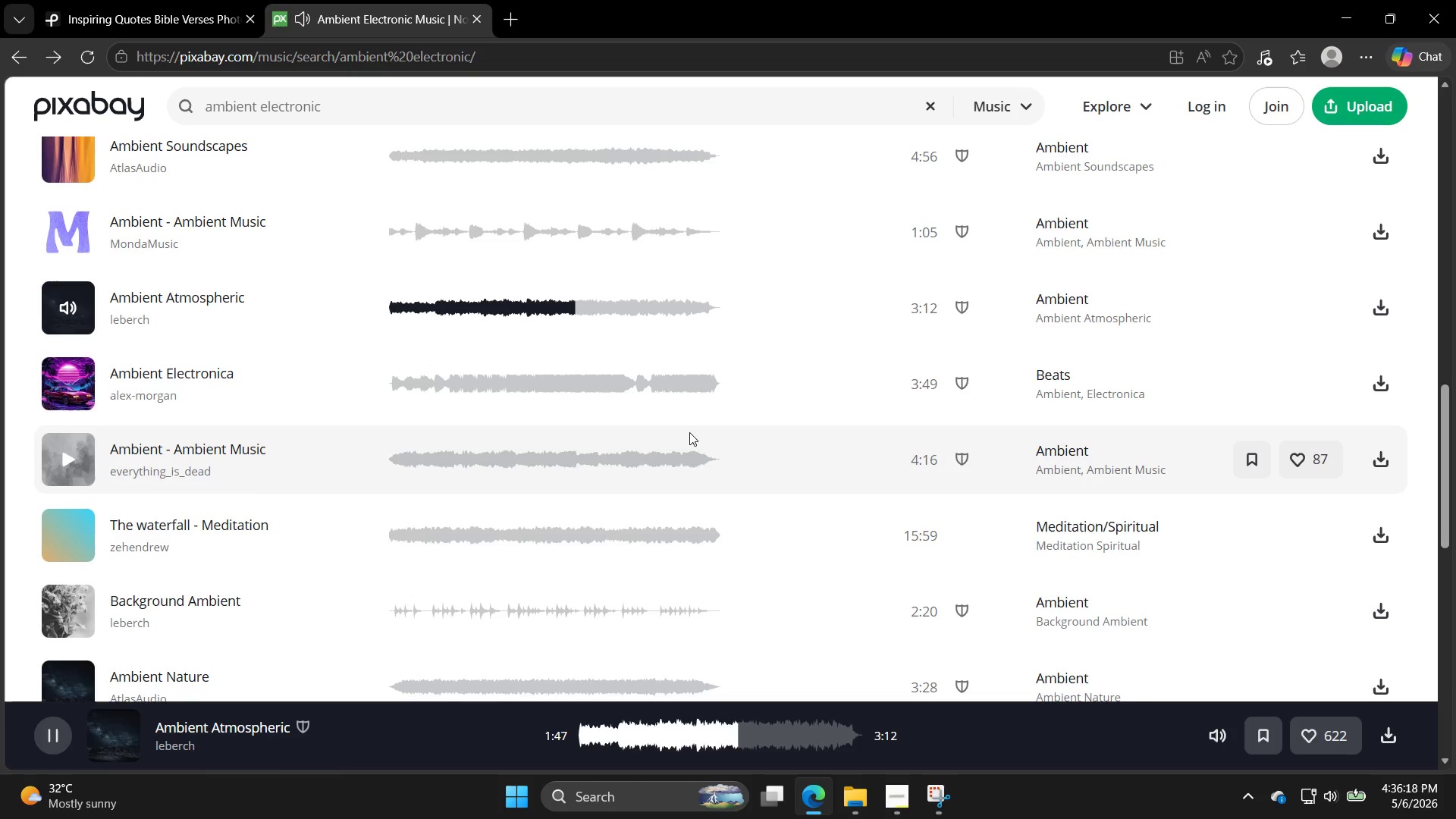 
left_click([58, 384])
 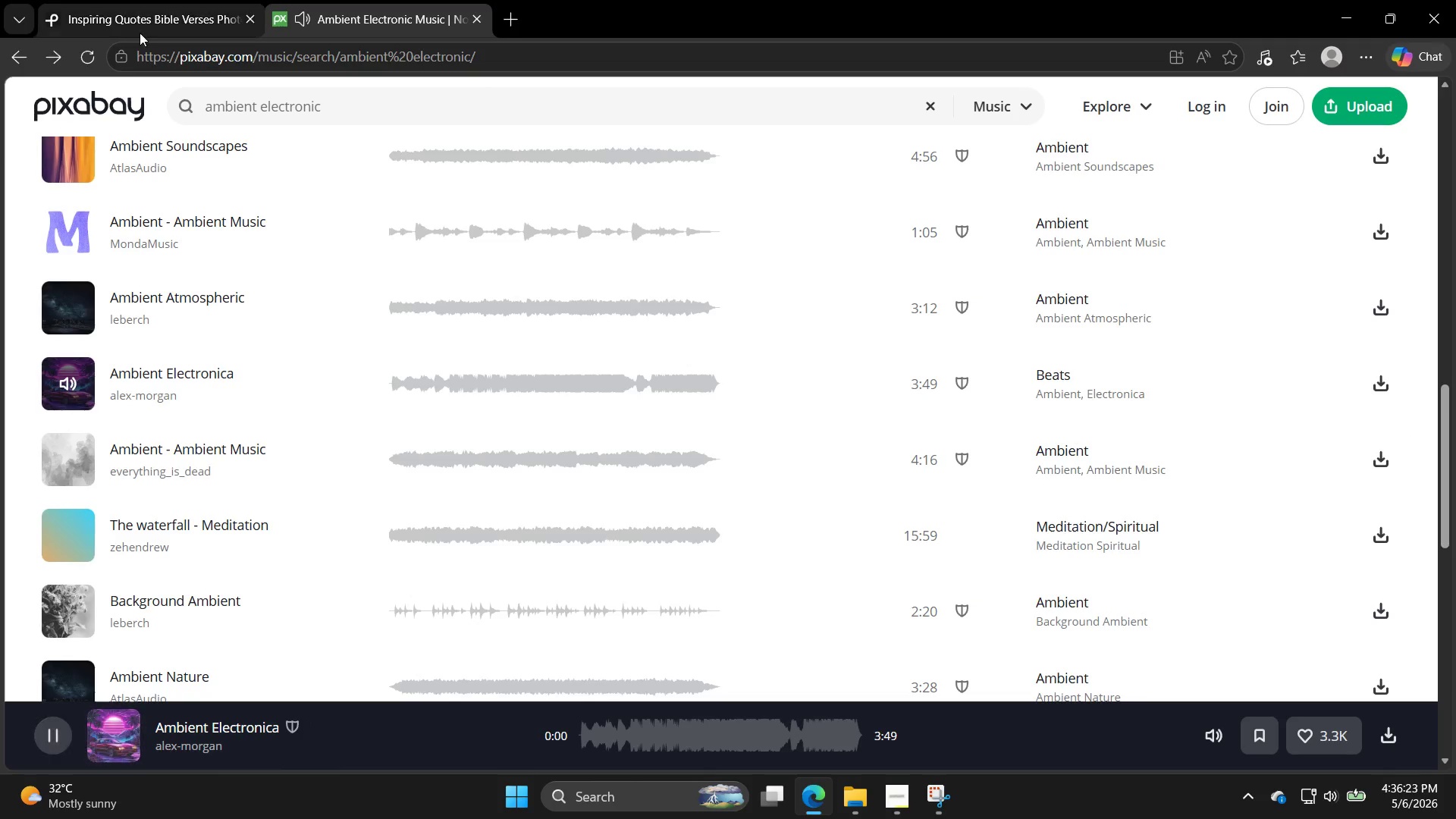 
left_click([142, 10])
 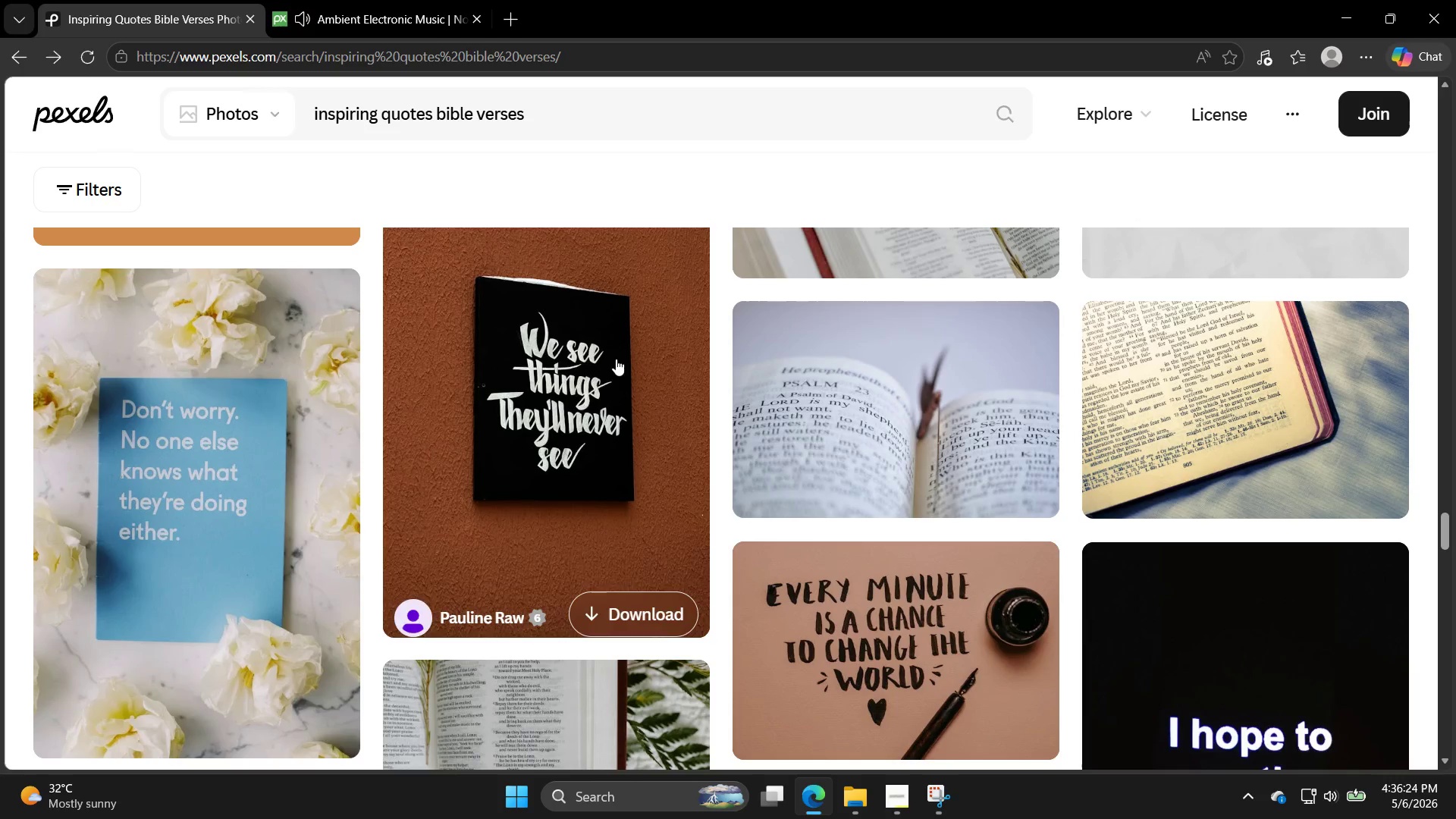 
scroll: coordinate [1030, 528], scroll_direction: down, amount: 8.0
 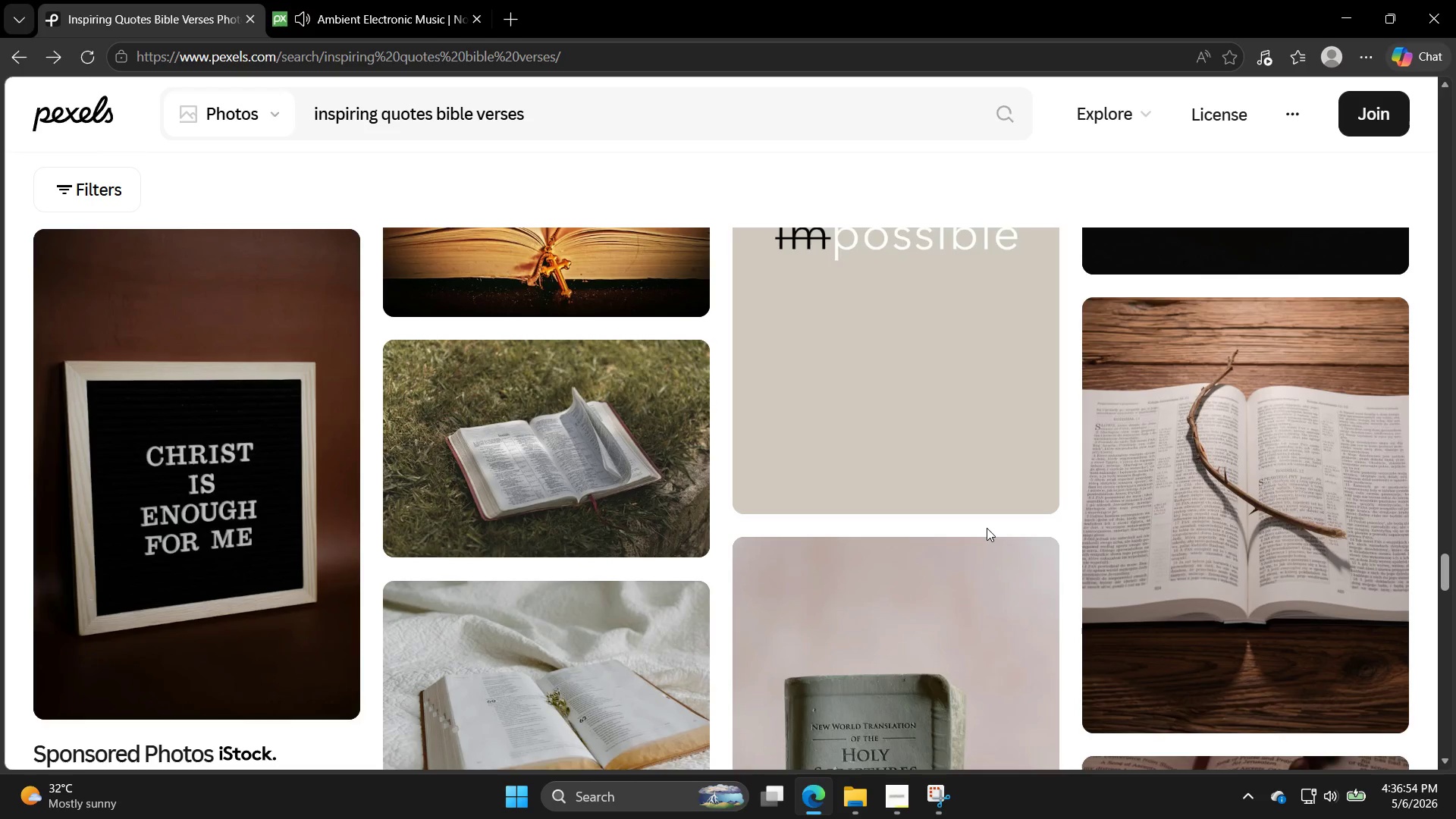 
wait(32.58)
 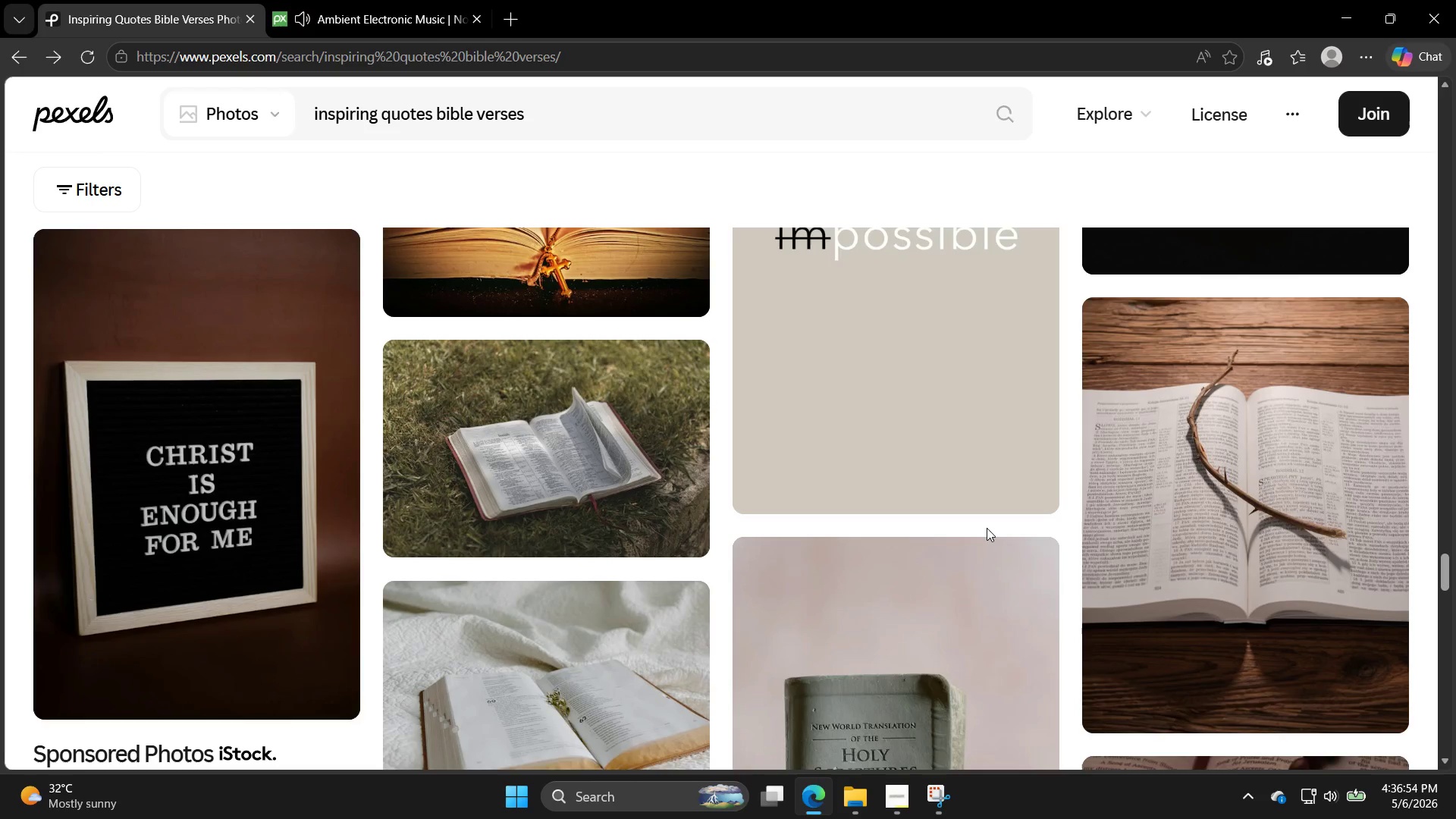 
left_click([386, 0])
 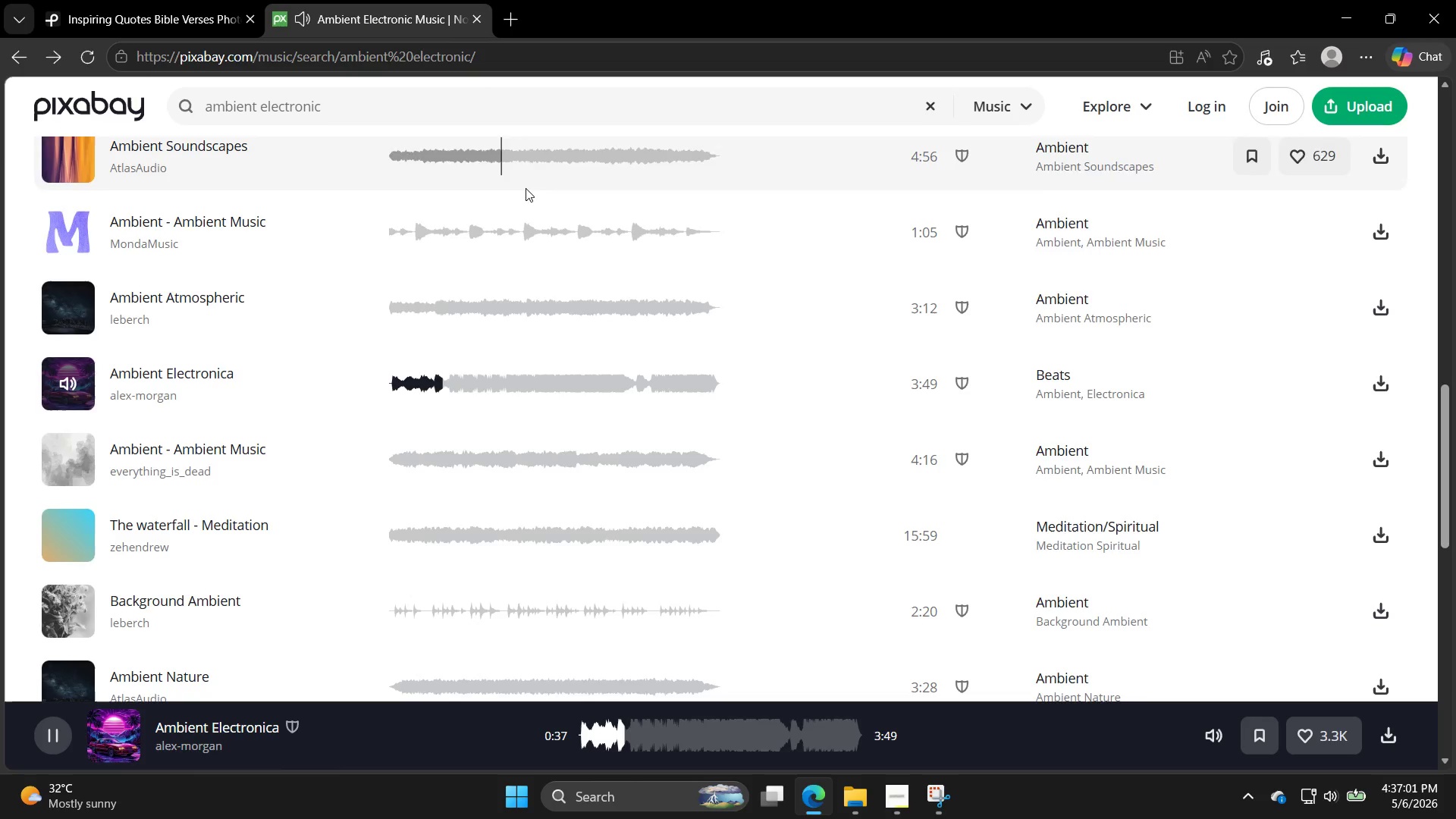 
scroll: coordinate [441, 431], scroll_direction: down, amount: 5.0
 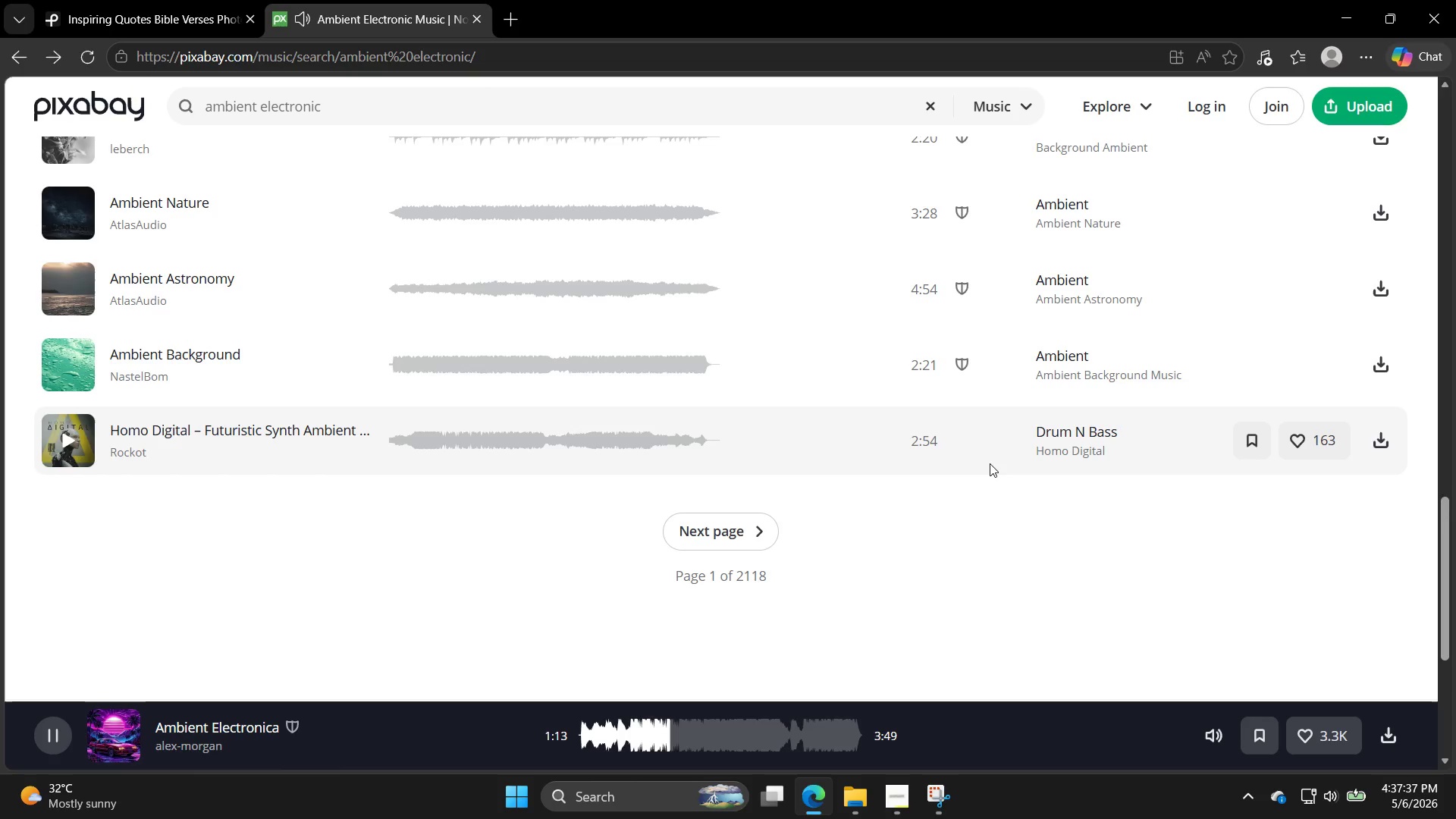 
wait(39.73)
 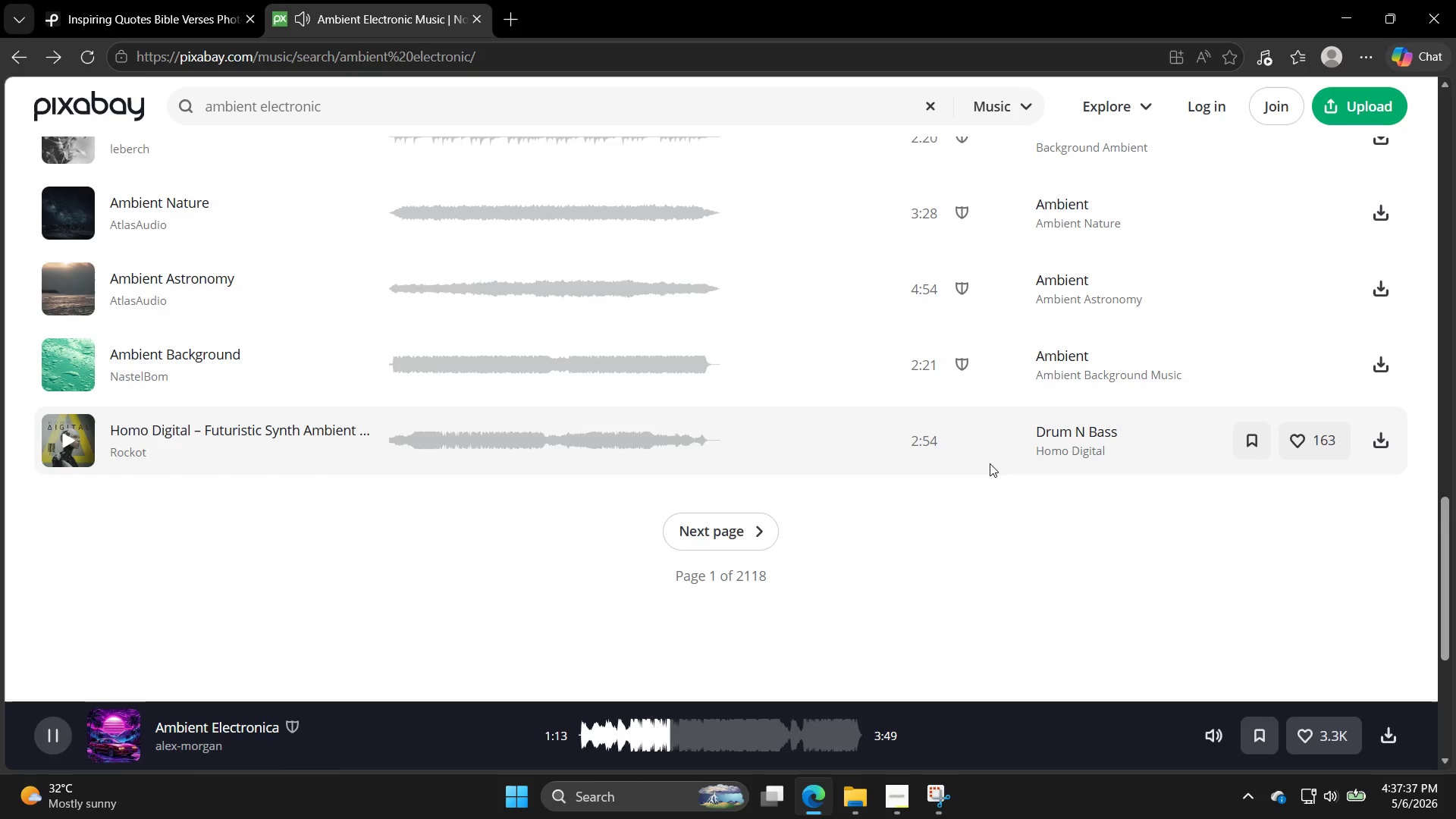 
left_click([747, 520])
 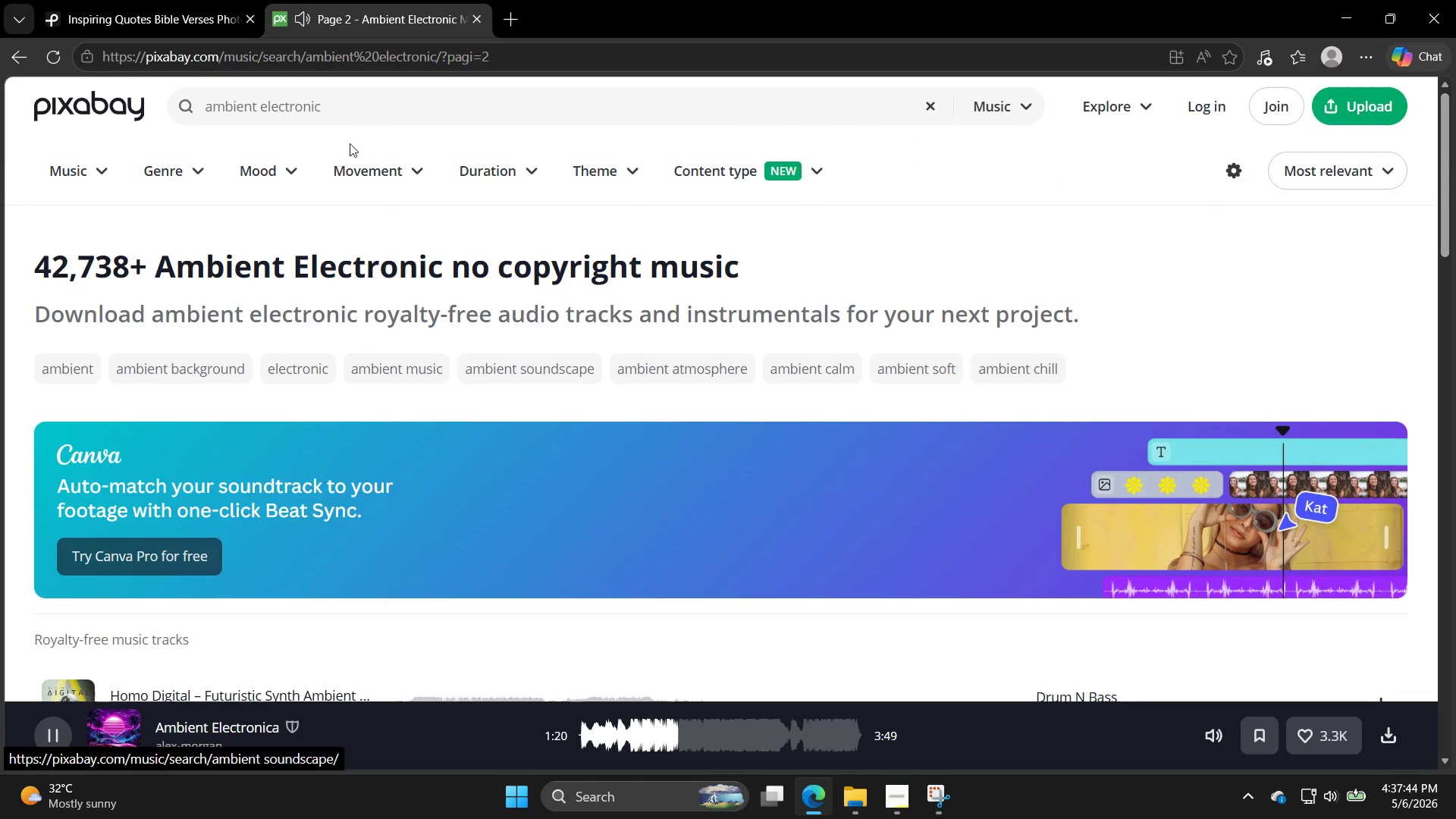 
left_click([205, 0])
 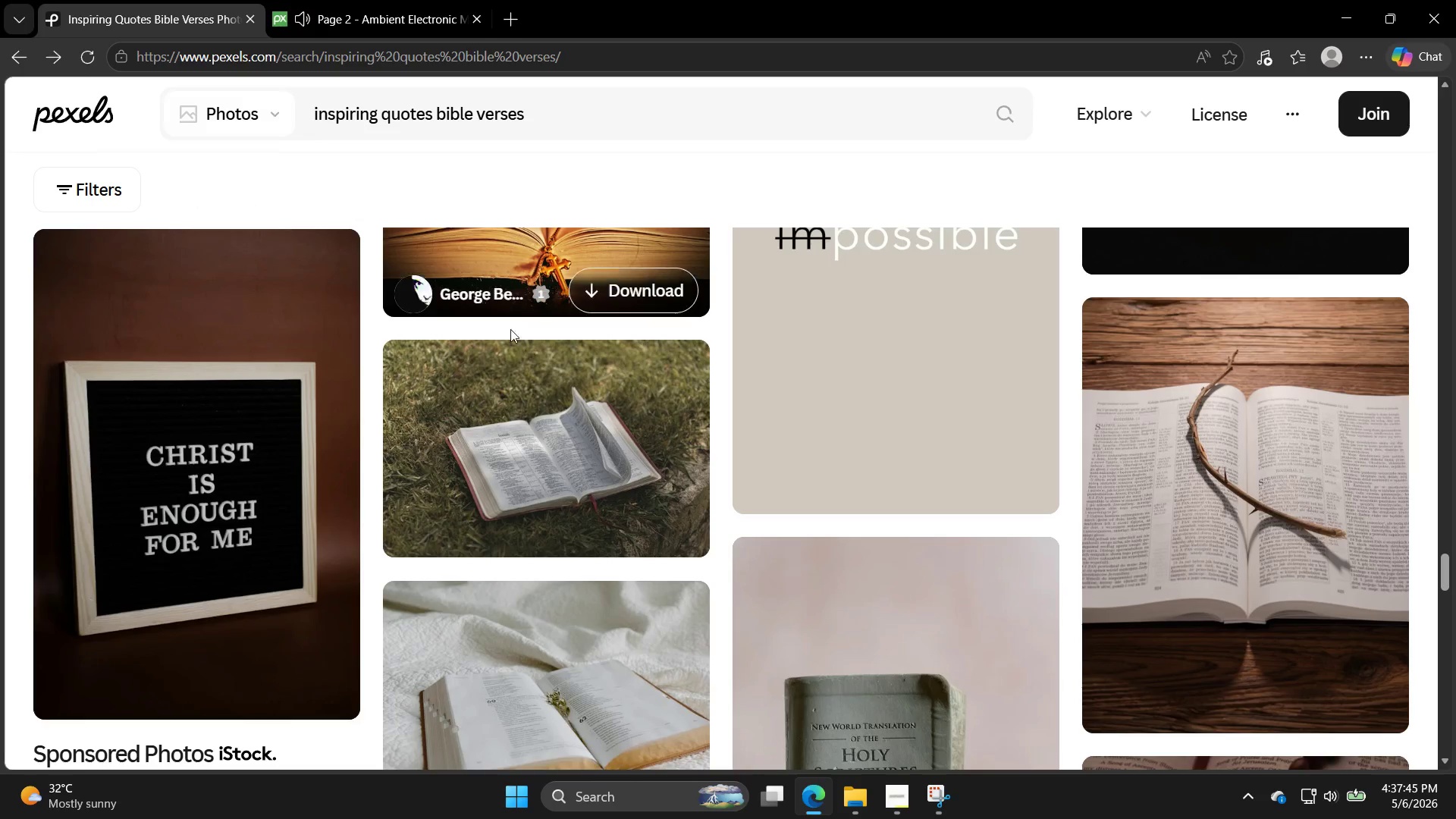 
scroll: coordinate [284, 492], scroll_direction: down, amount: 10.0
 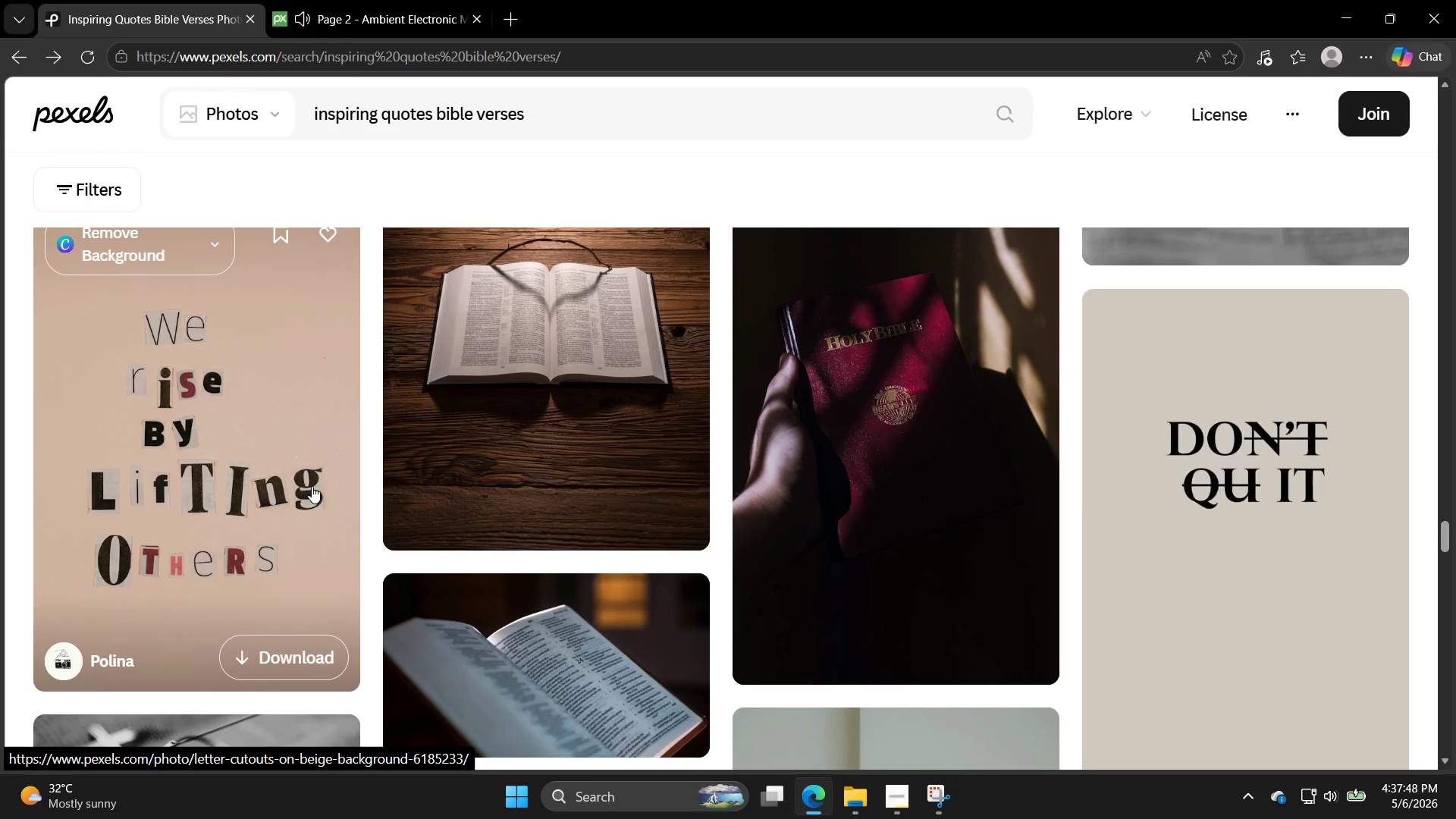 
left_click([312, 486])
 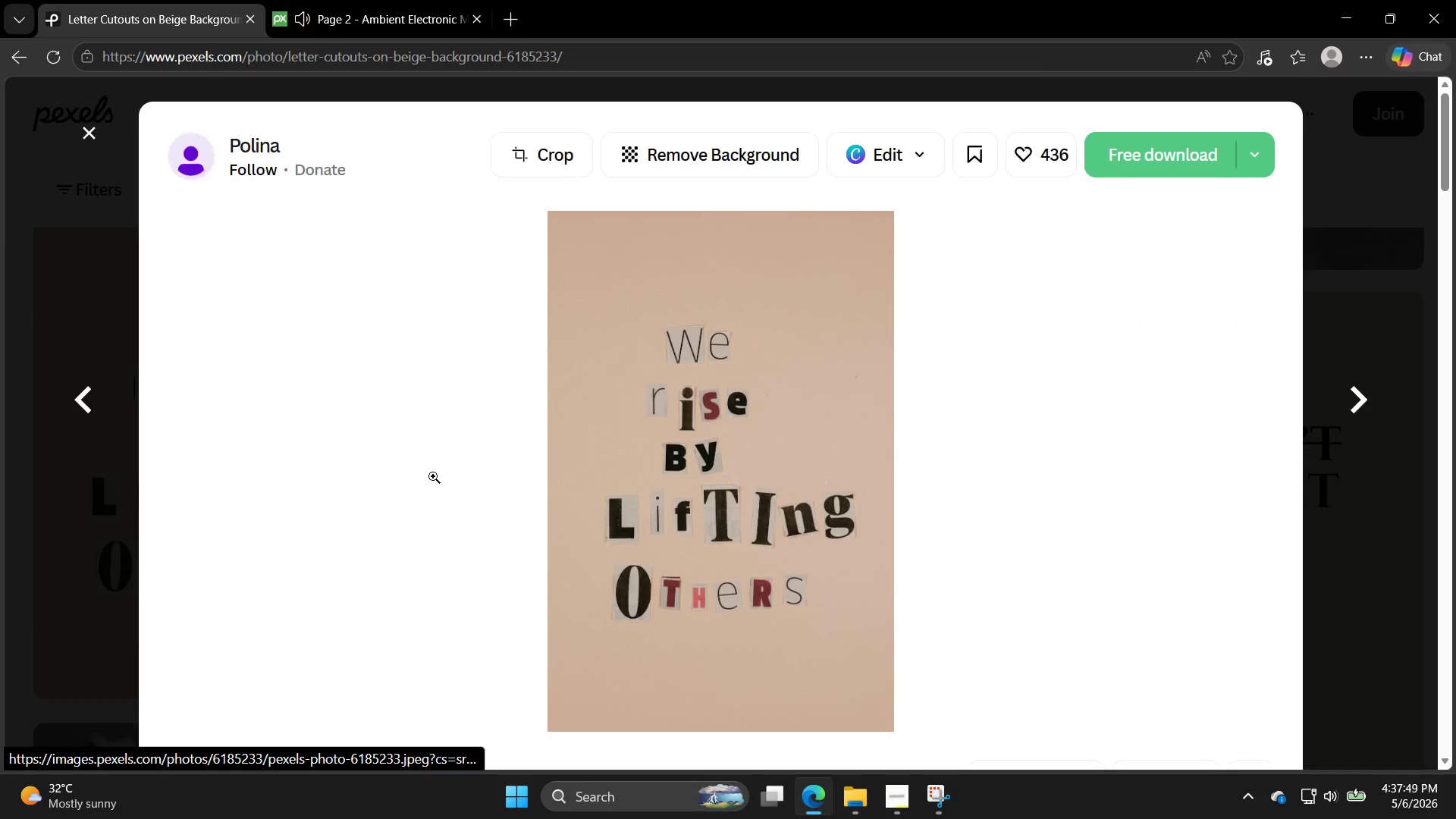 
scroll: coordinate [817, 606], scroll_direction: down, amount: 16.0
 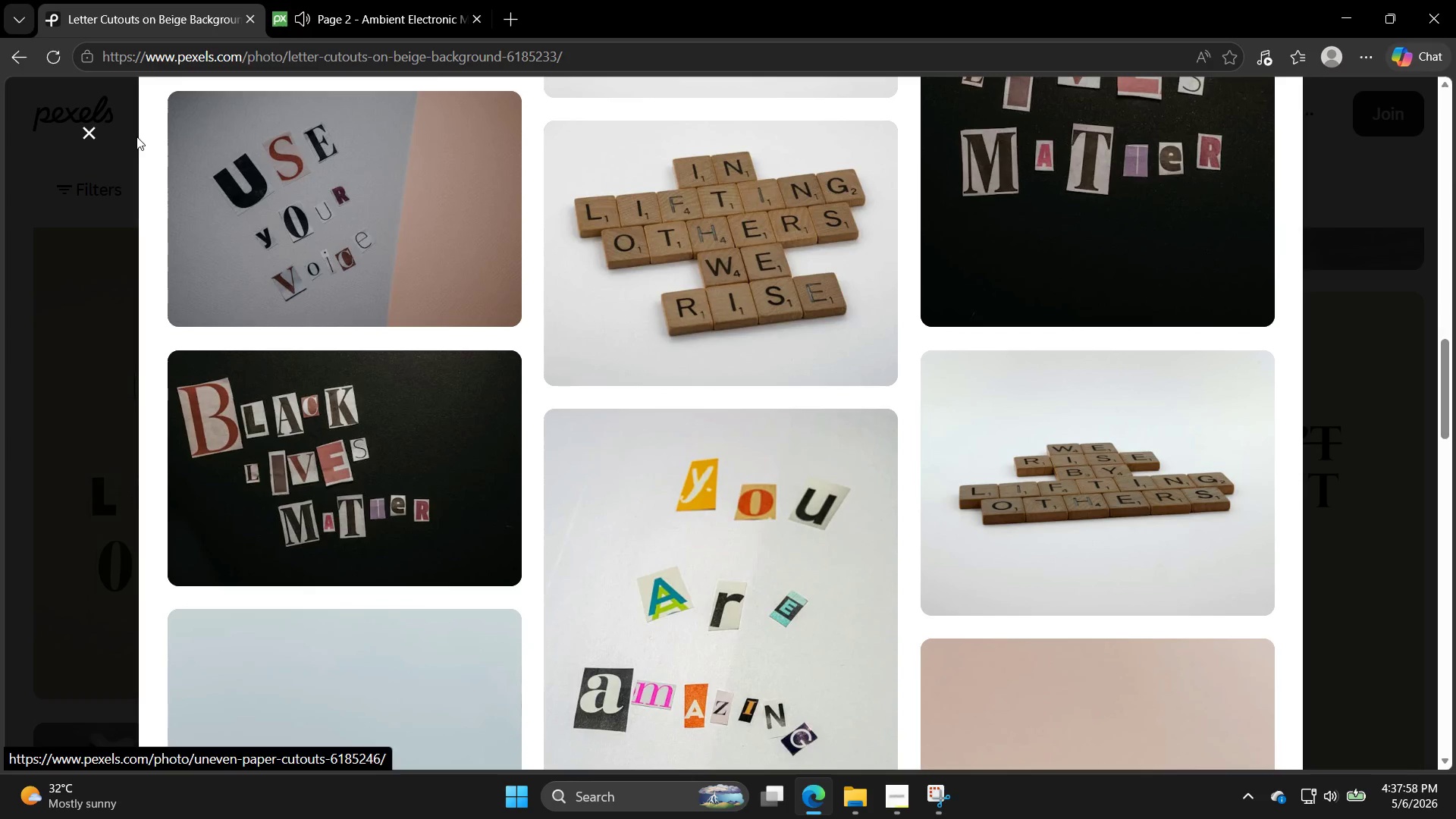 
left_click([98, 130])
 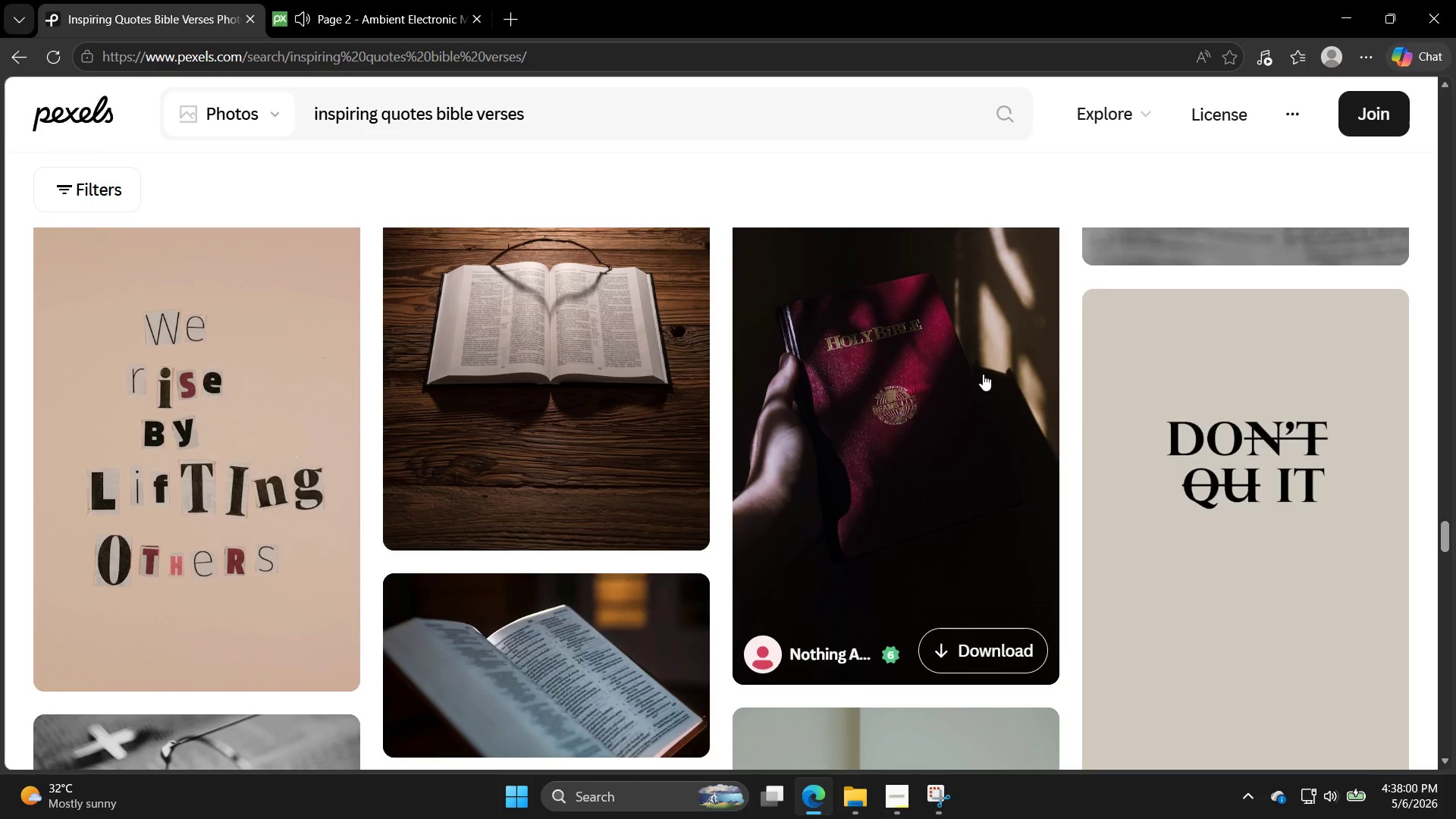 
scroll: coordinate [1133, 467], scroll_direction: down, amount: 5.0
 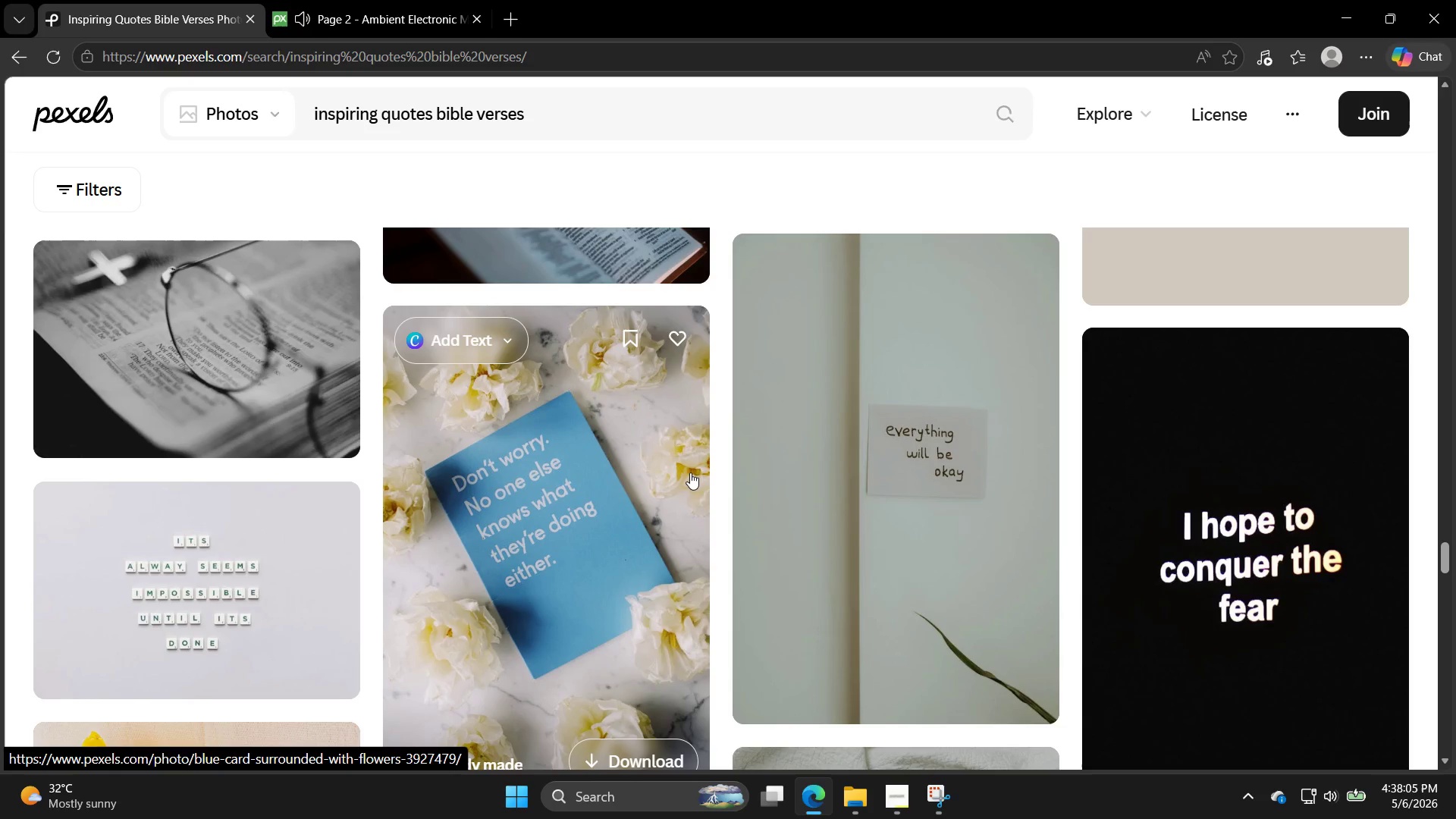 
wait(5.52)
 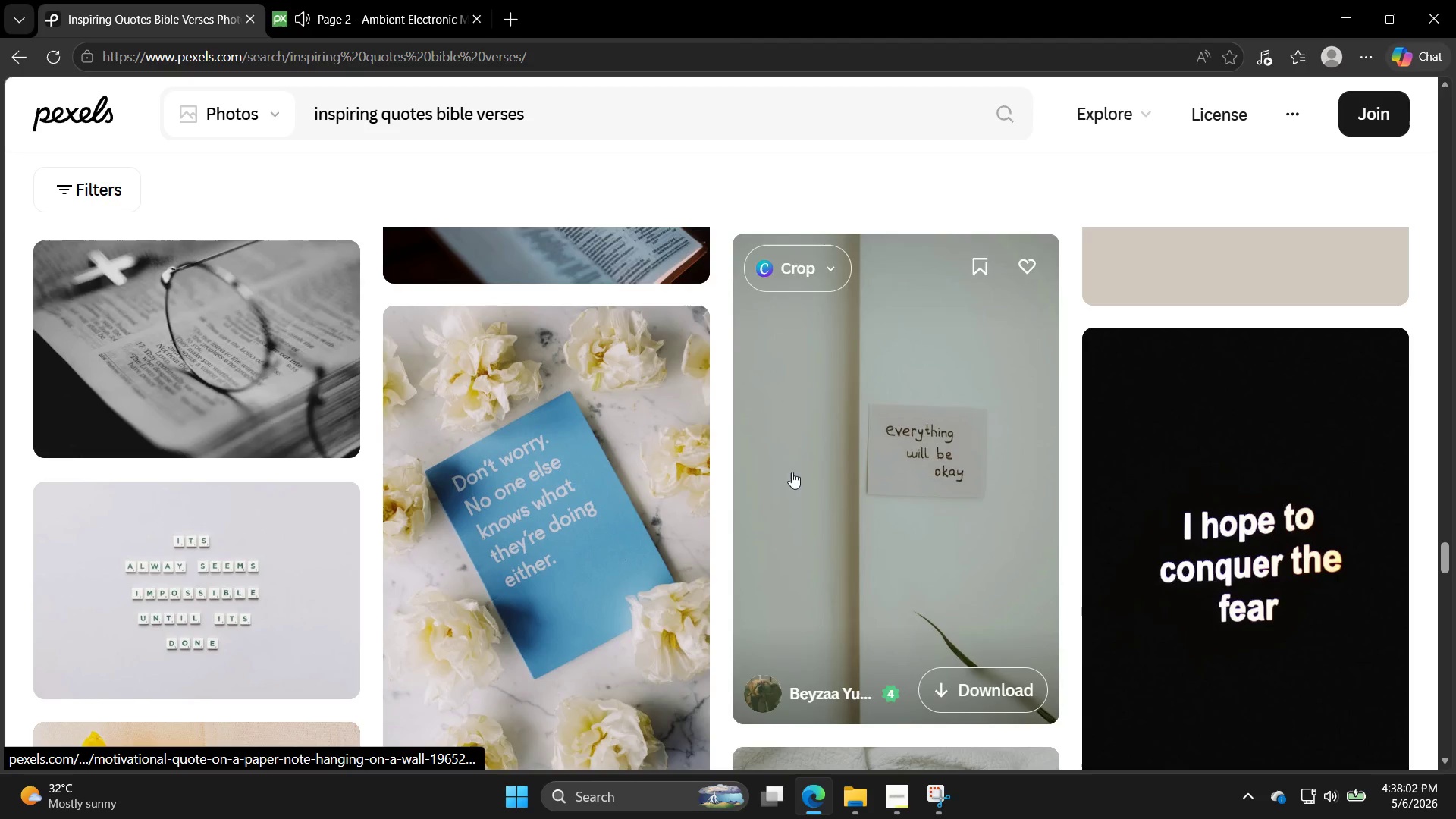 
scroll: coordinate [1244, 516], scroll_direction: down, amount: 6.0
 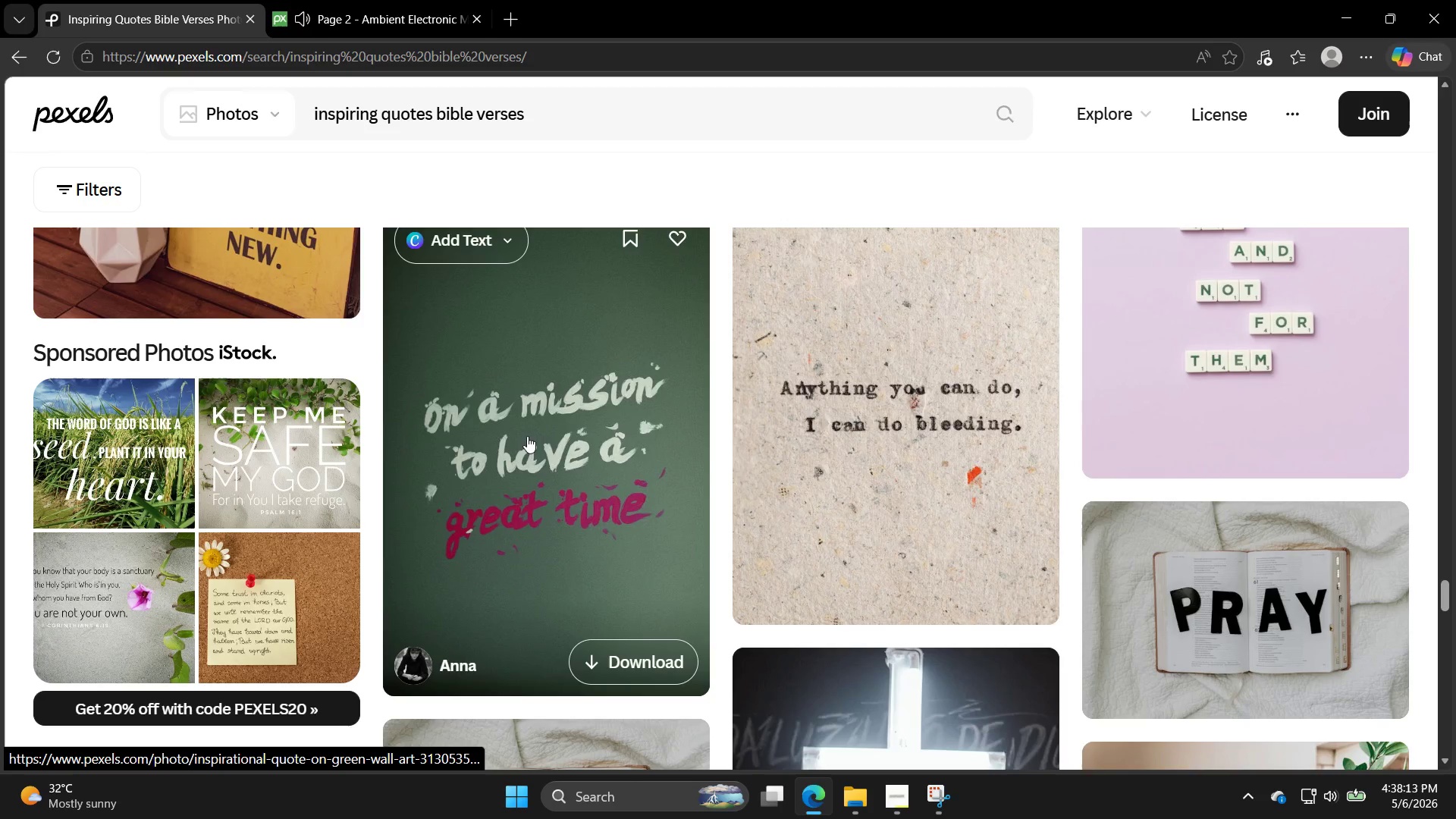 
left_click([364, 0])
 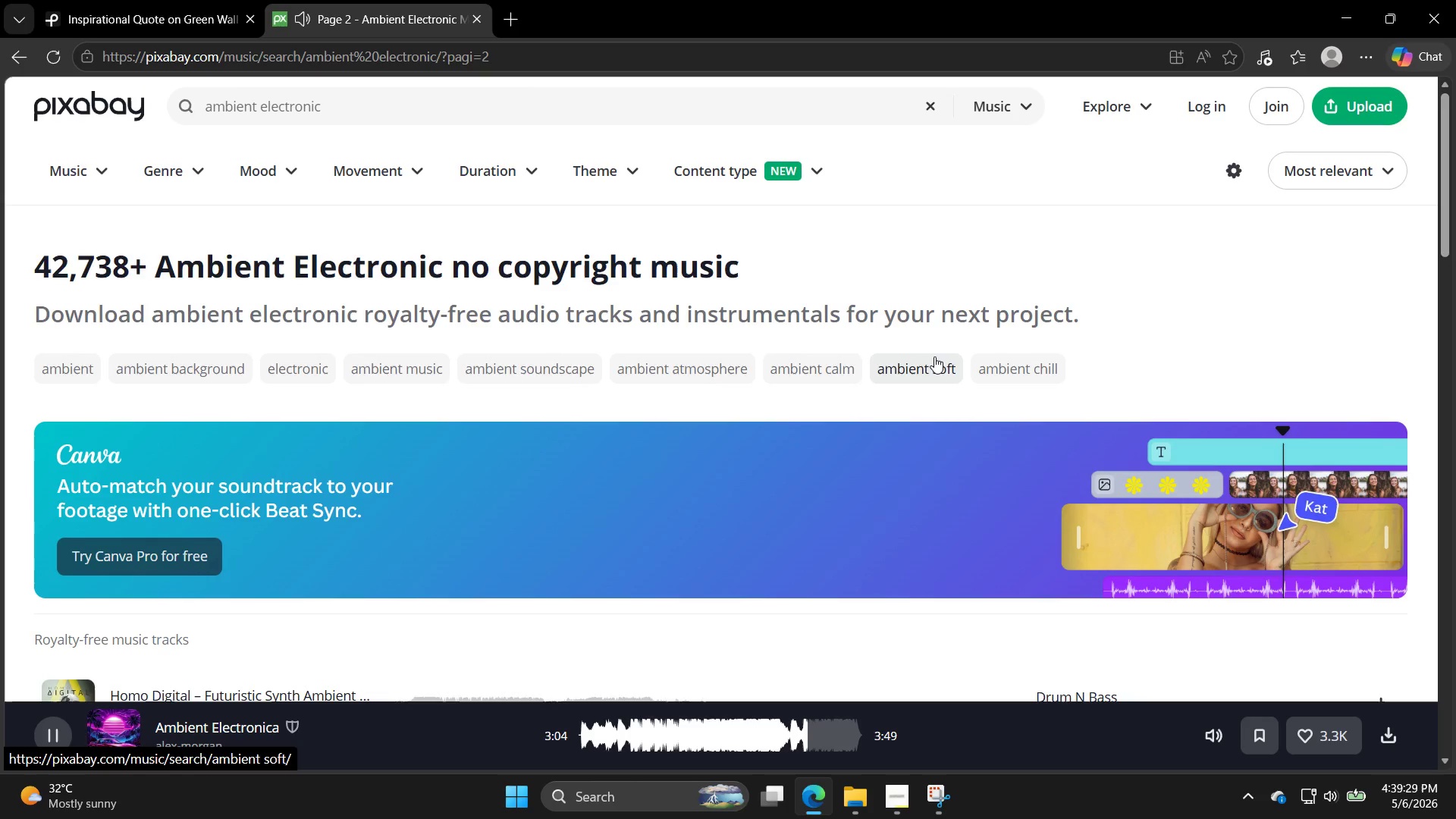 
wait(79.69)
 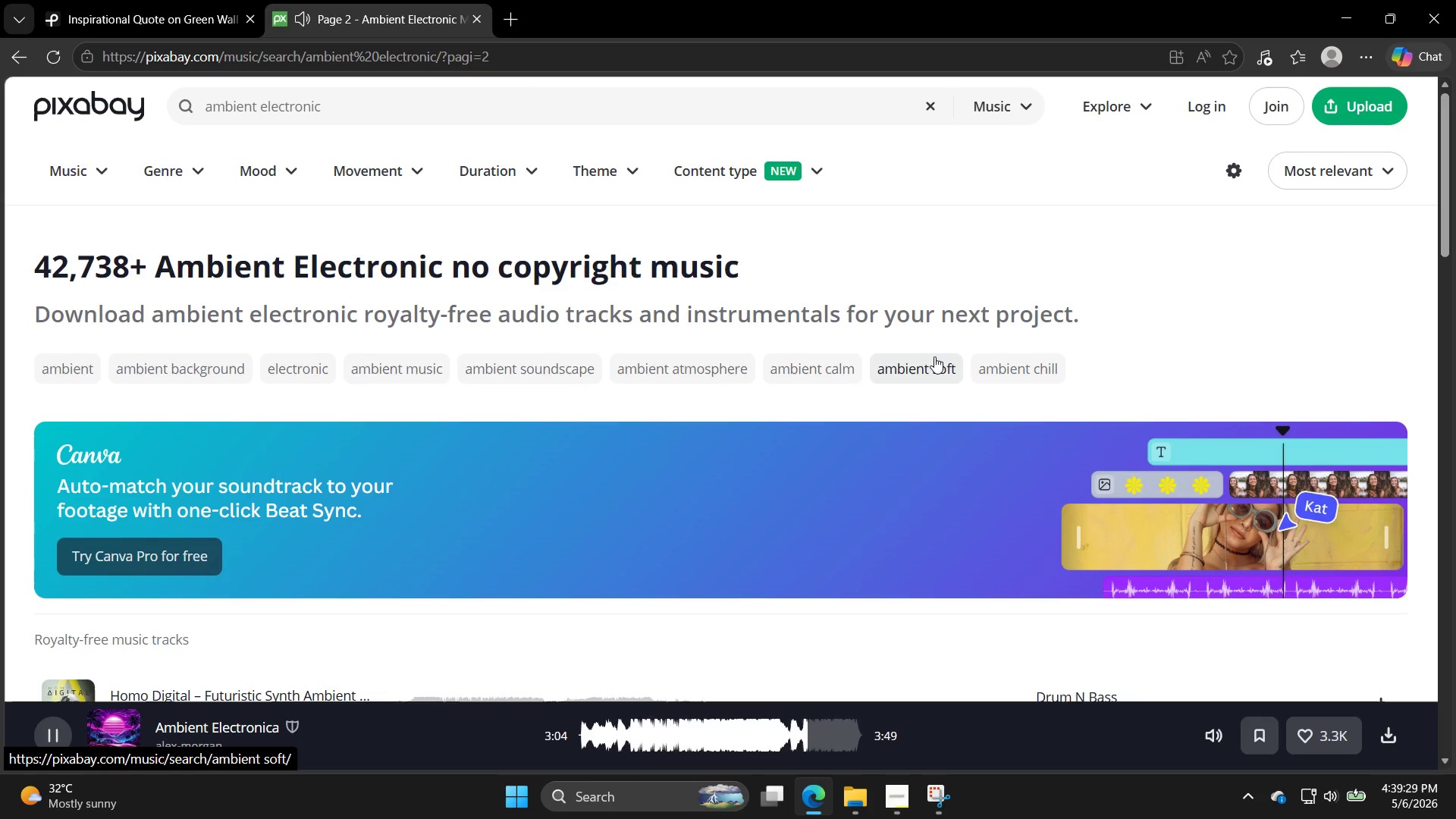 
scroll: coordinate [413, 510], scroll_direction: down, amount: 5.0
 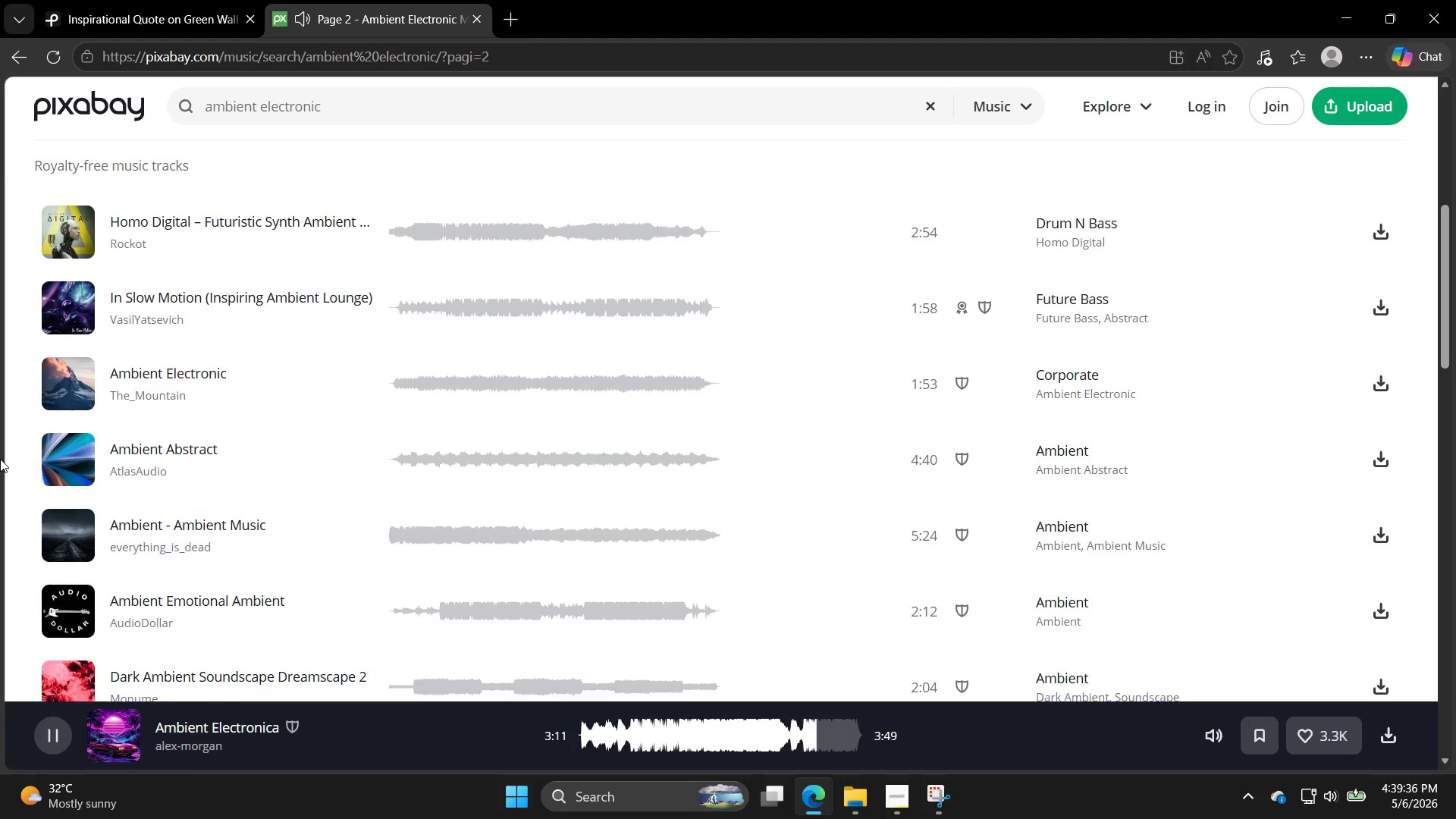 
left_click([73, 532])
 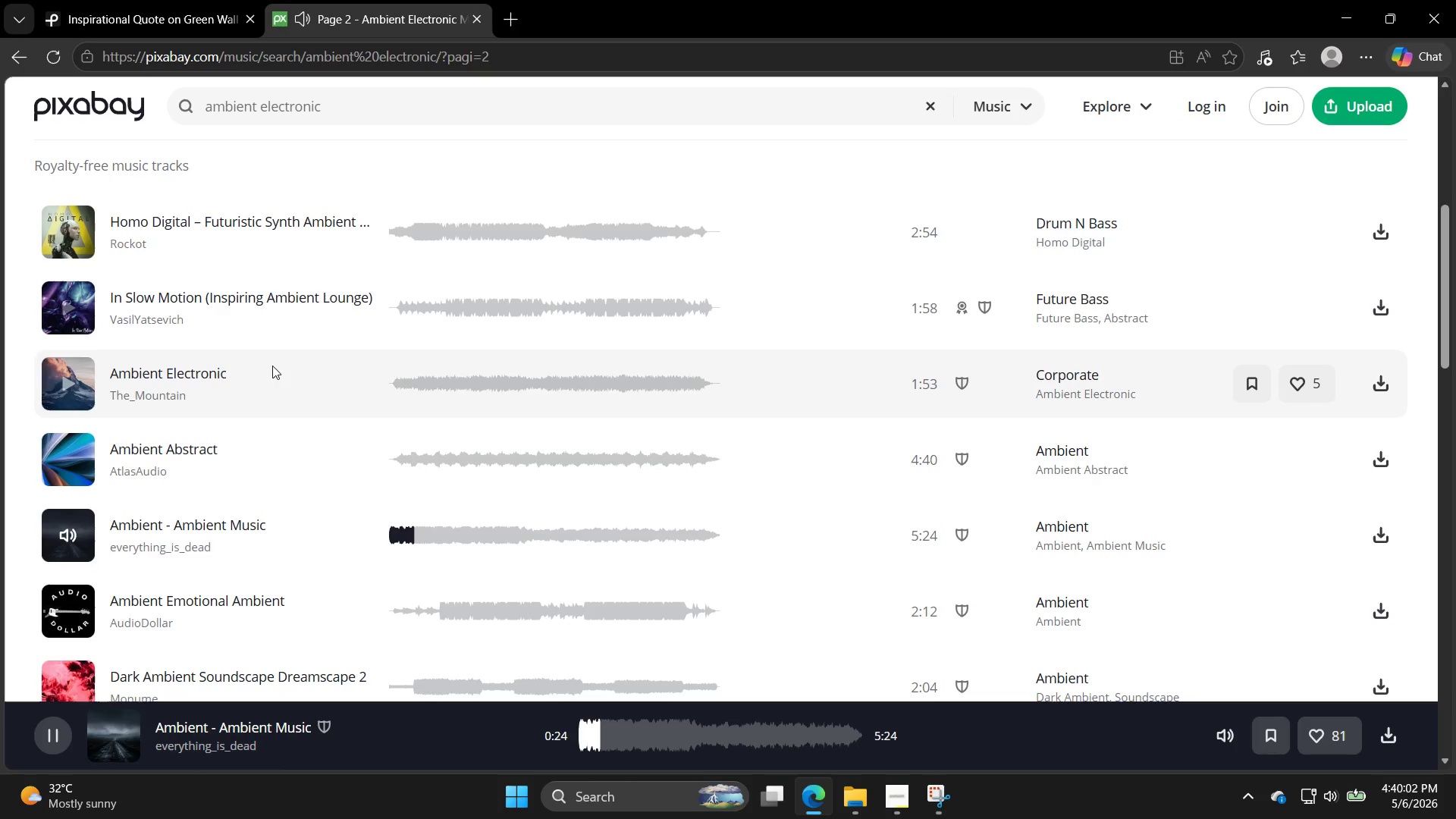 
wait(30.53)
 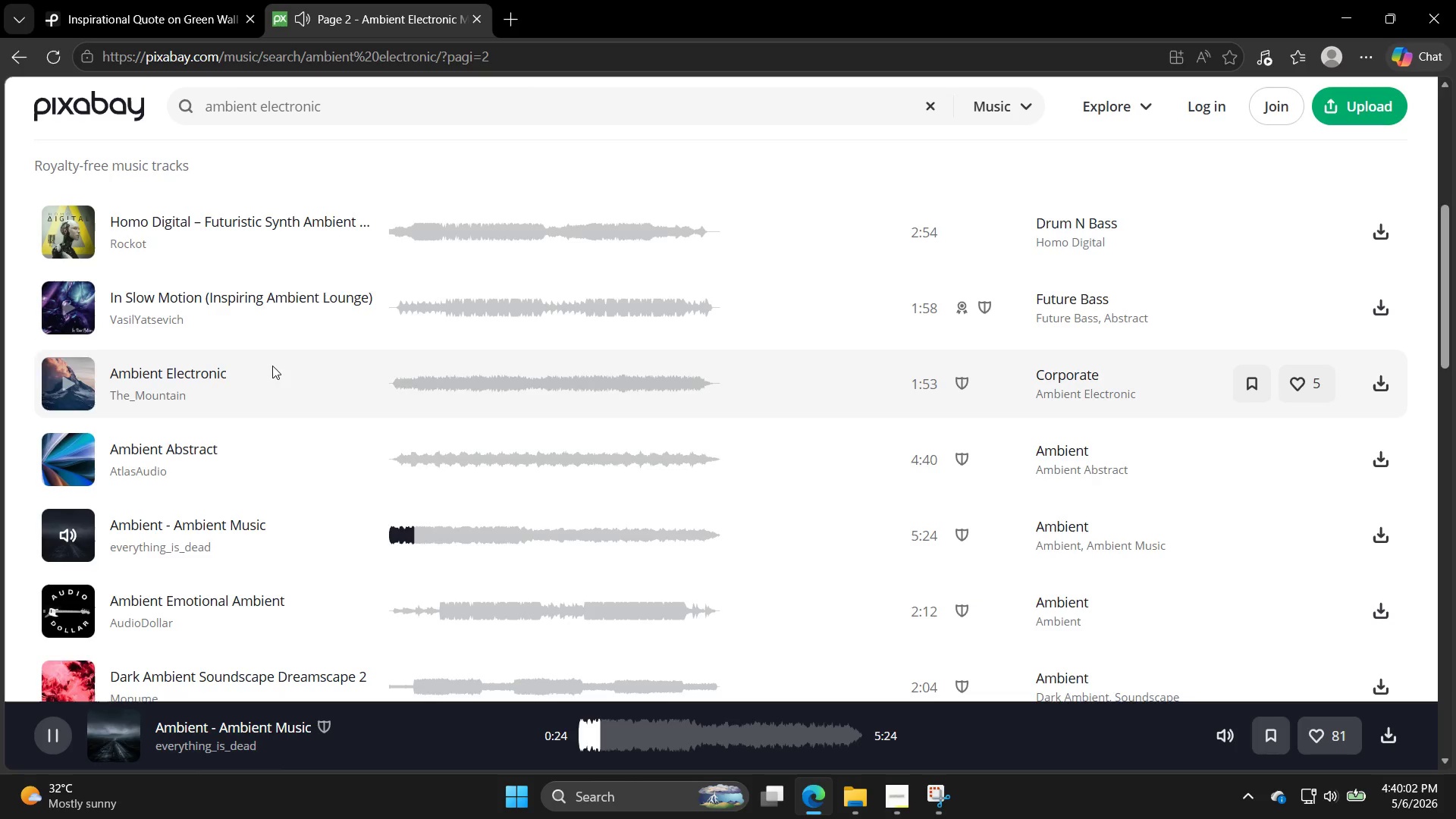 
left_click([58, 730])
 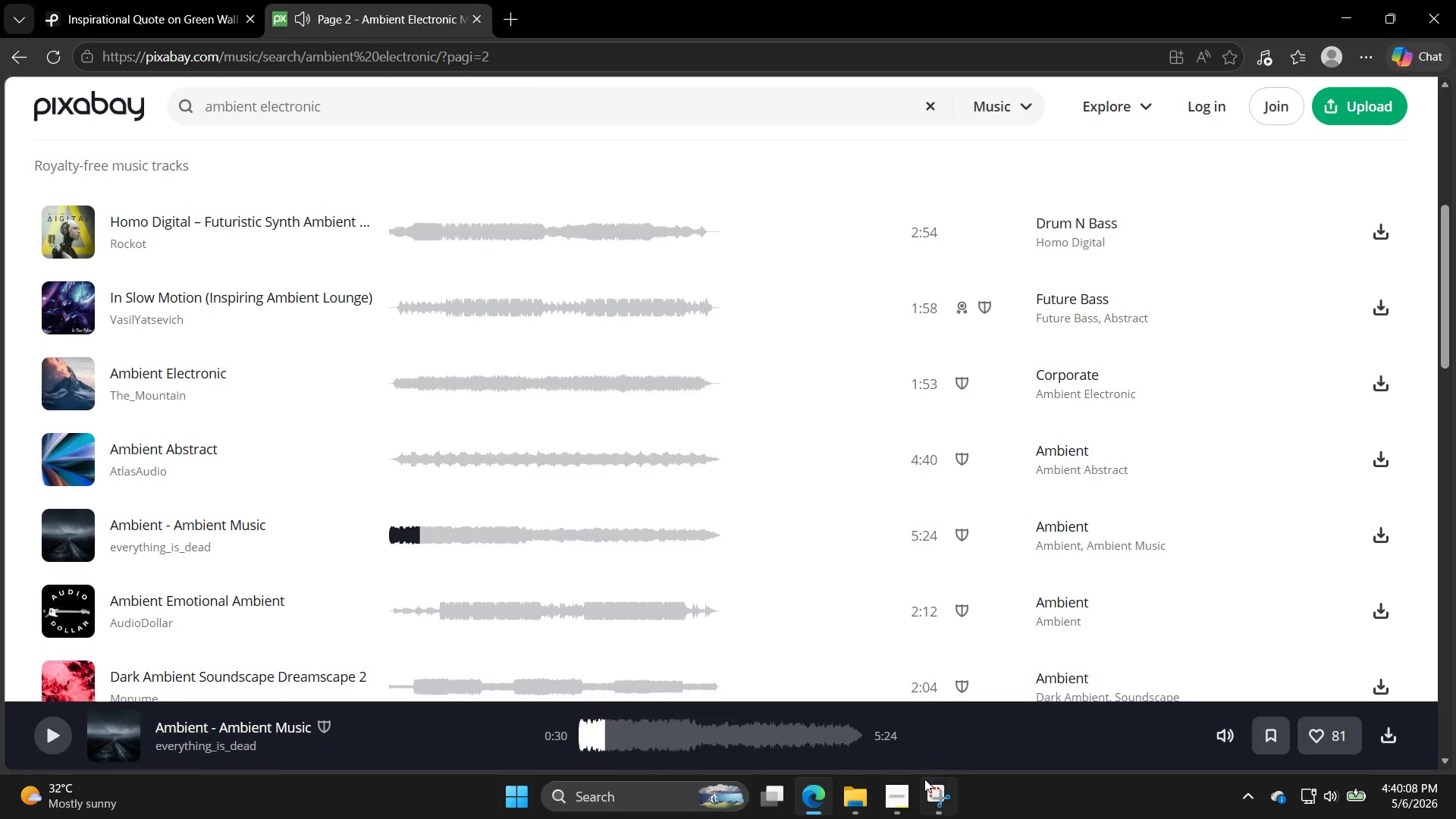 
mouse_move([889, 803])
 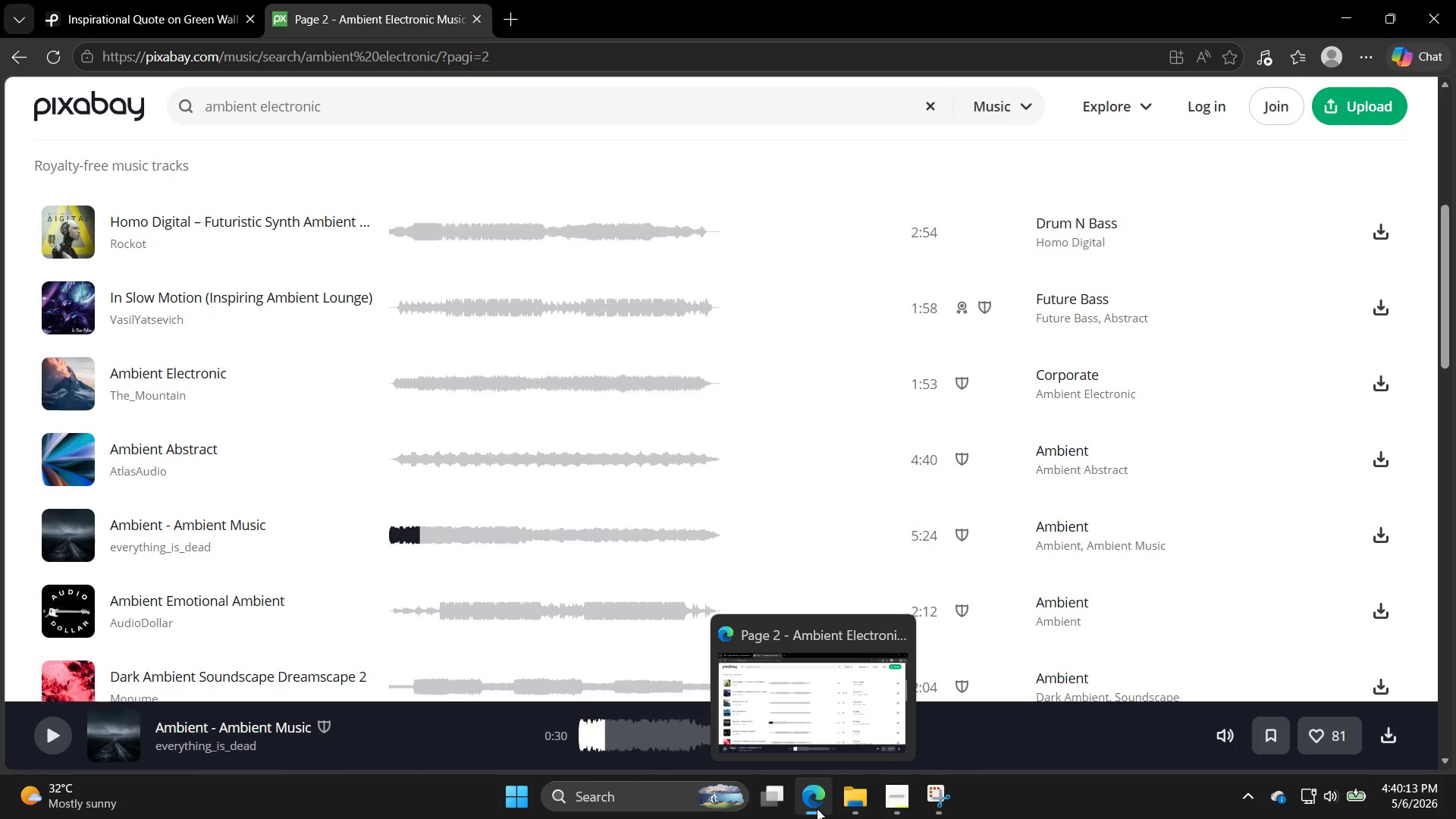 
double_click([905, 804])
 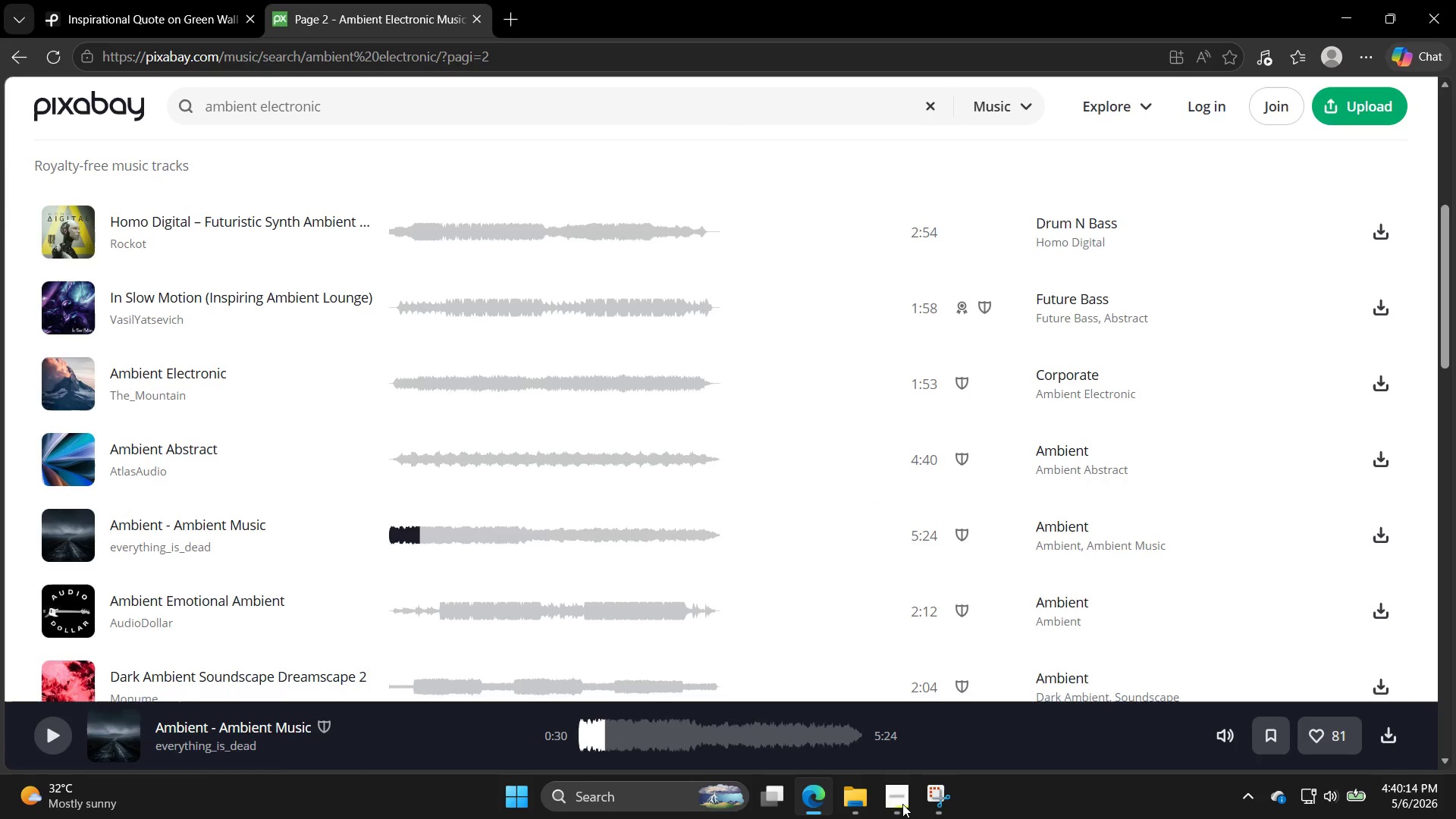 
left_click([899, 803])